 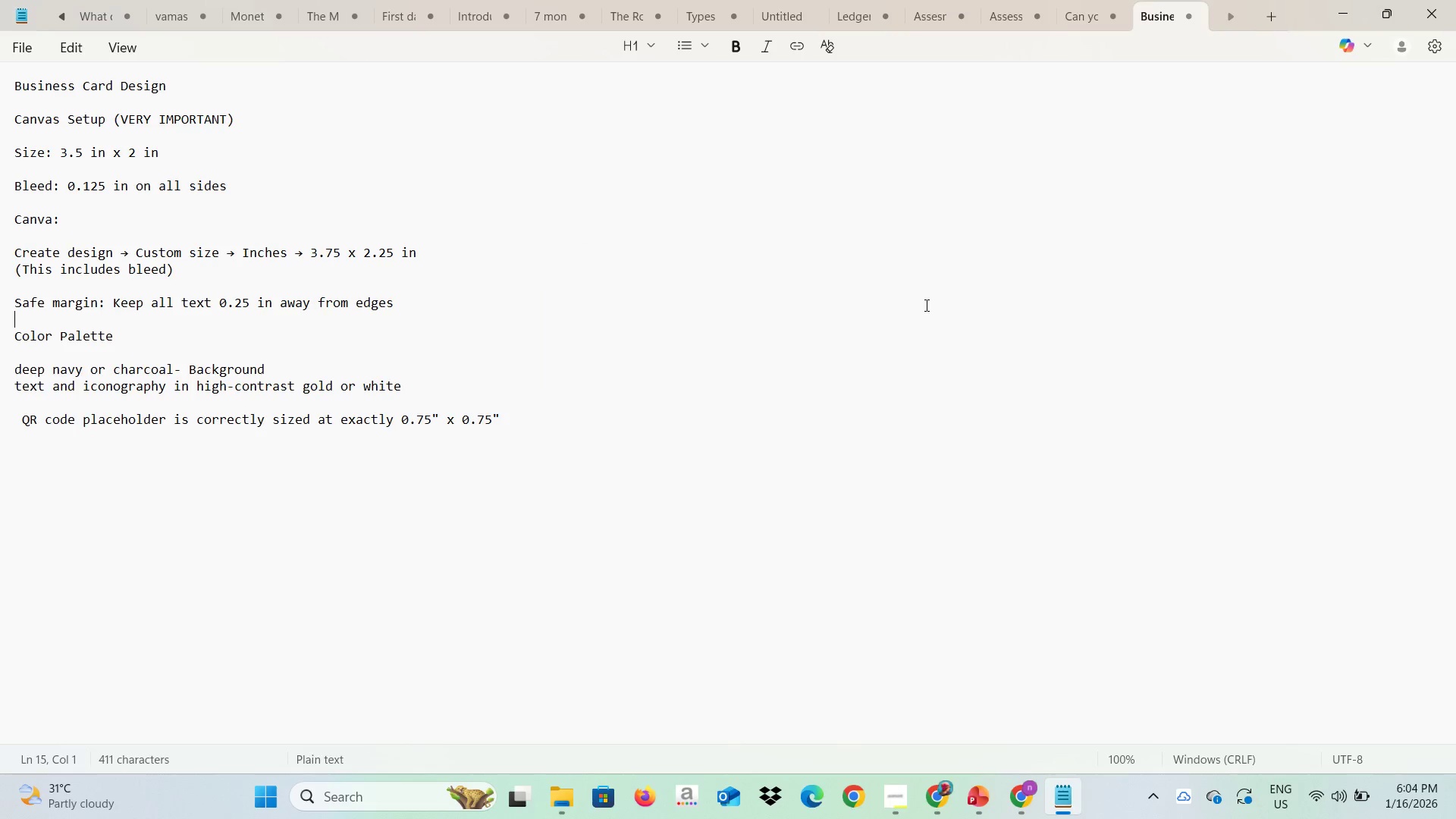 
key(Alt+Tab)
 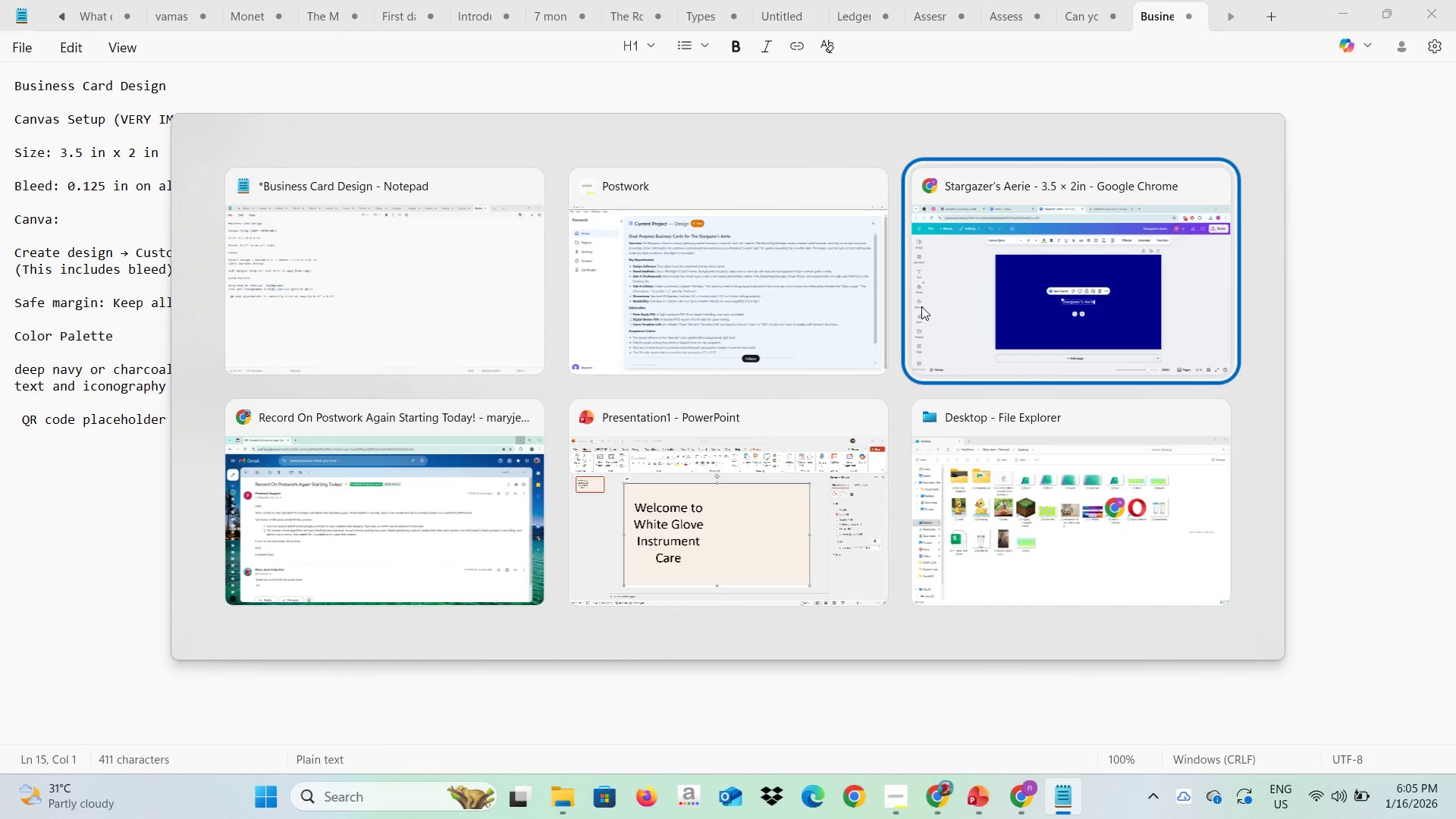 
key(Alt+Tab)
 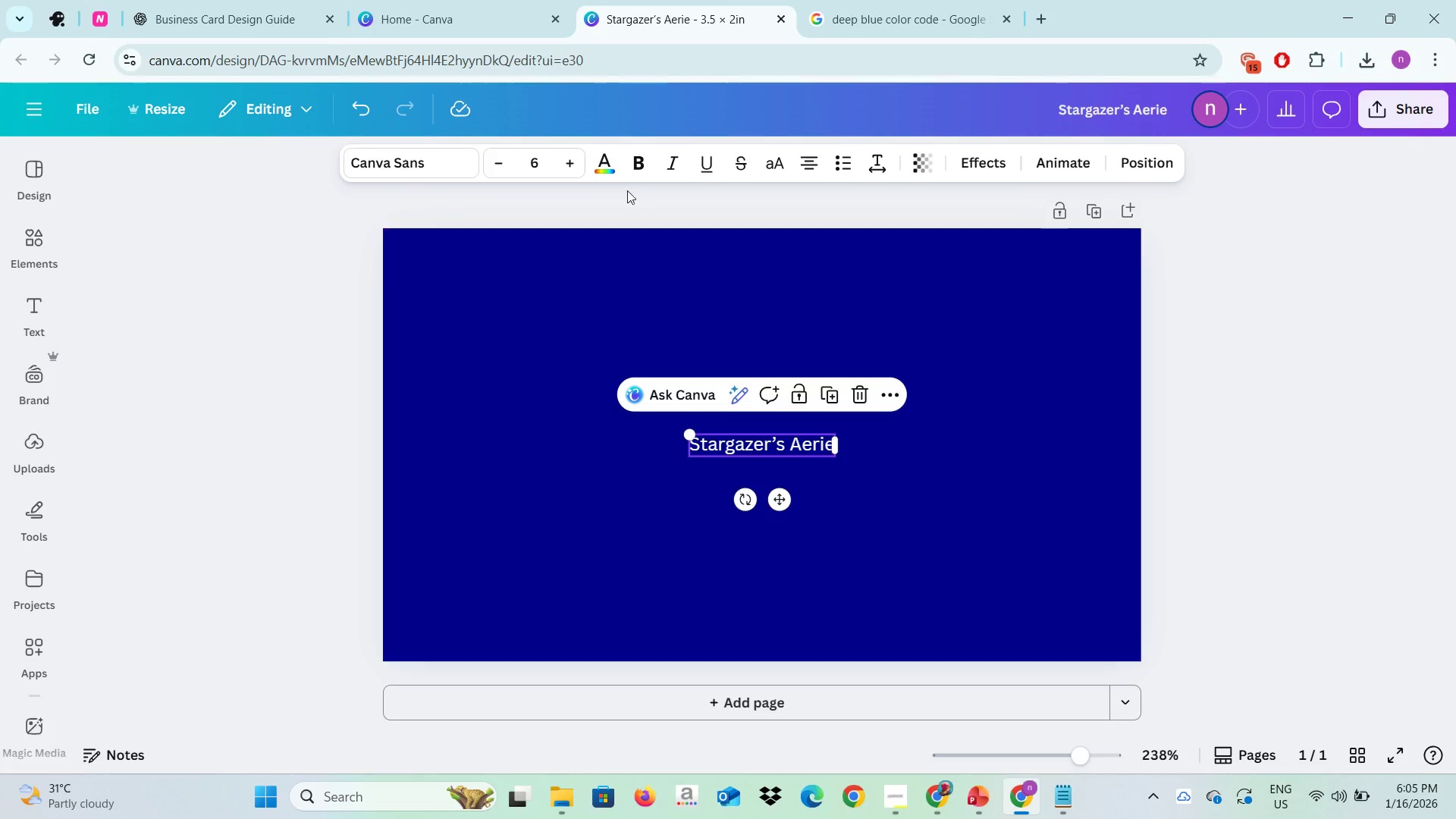 
left_click([602, 160])
 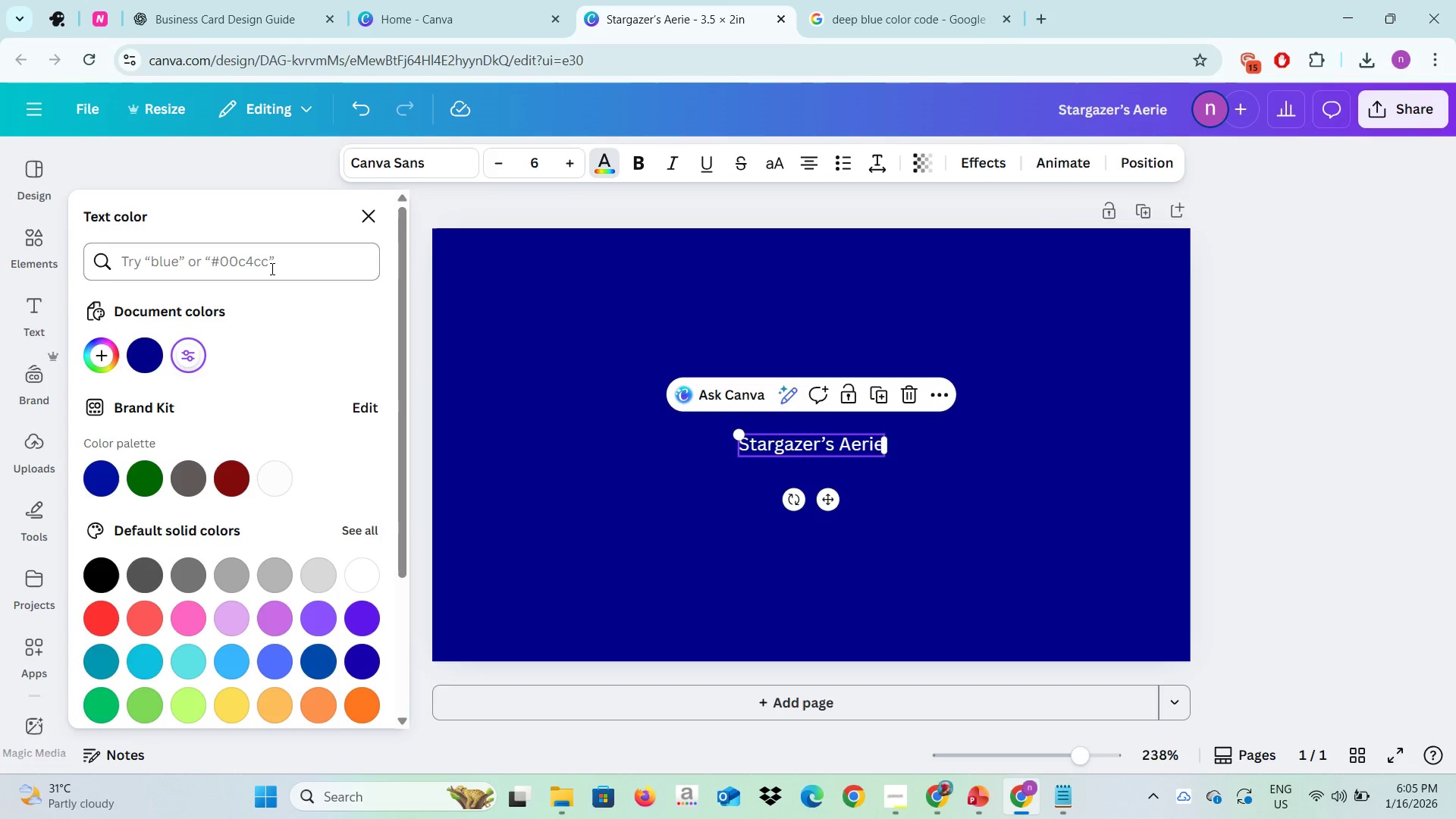 
left_click([271, 268])
 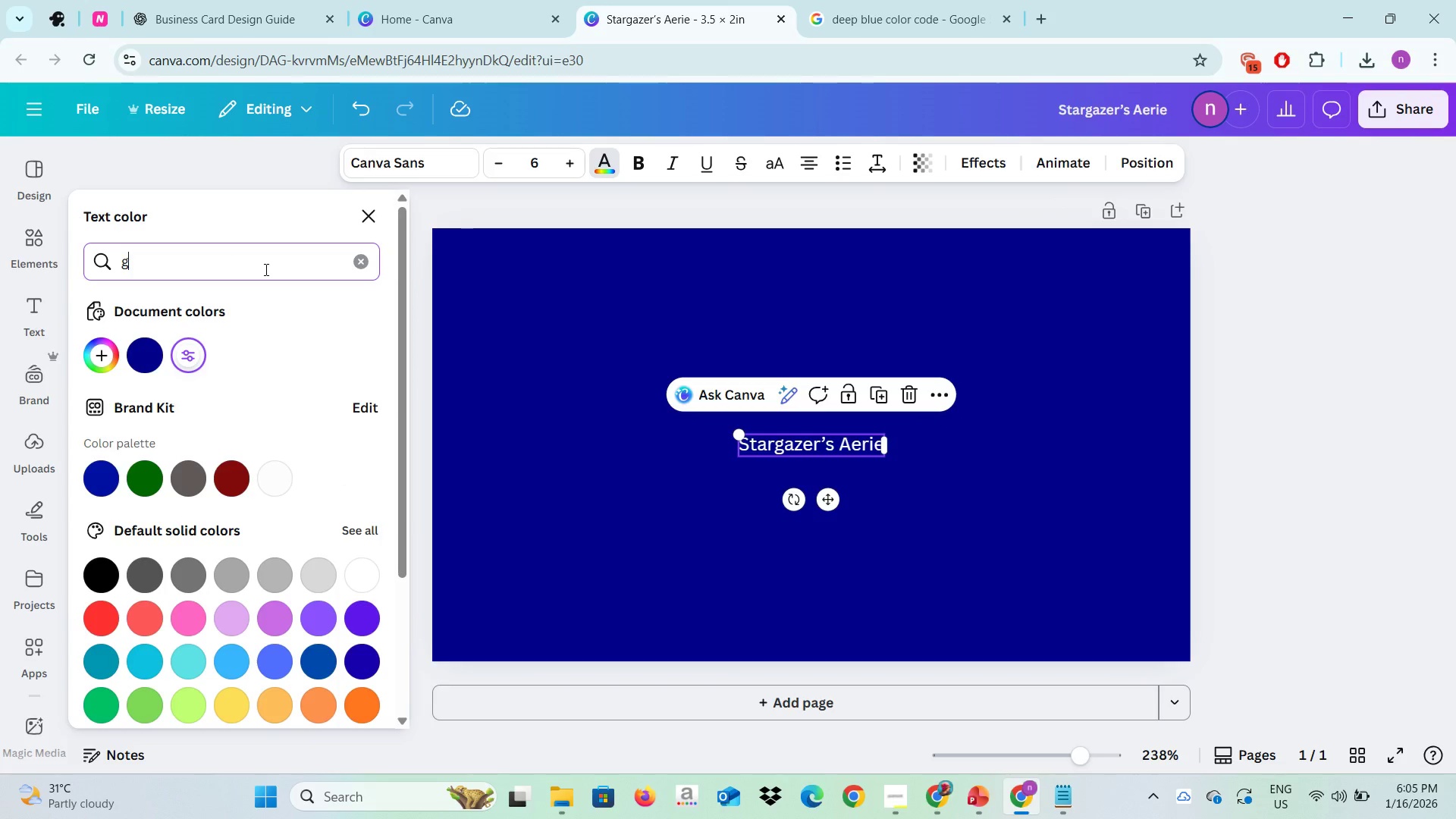 
type(gold)
 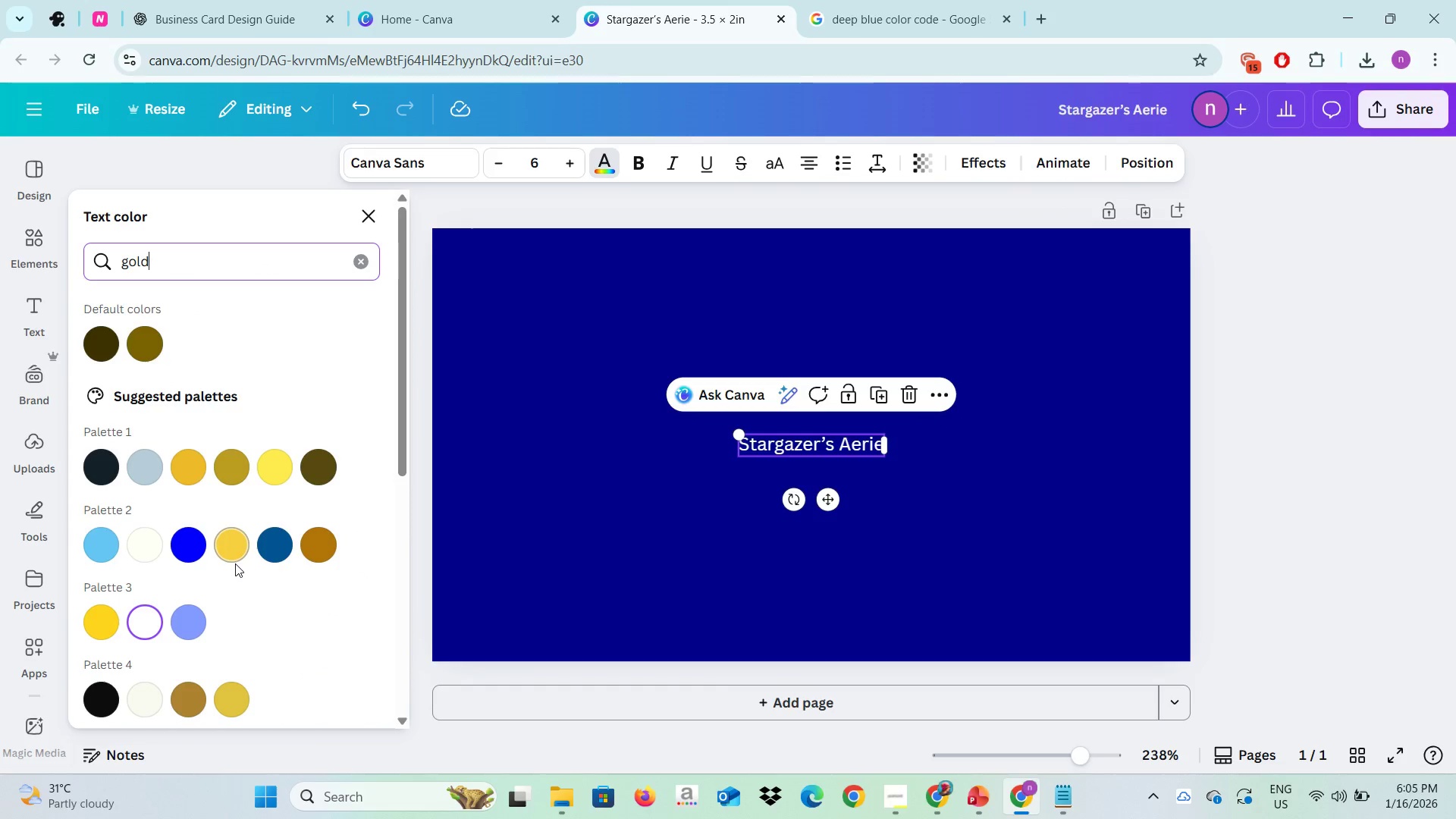 
left_click([229, 548])
 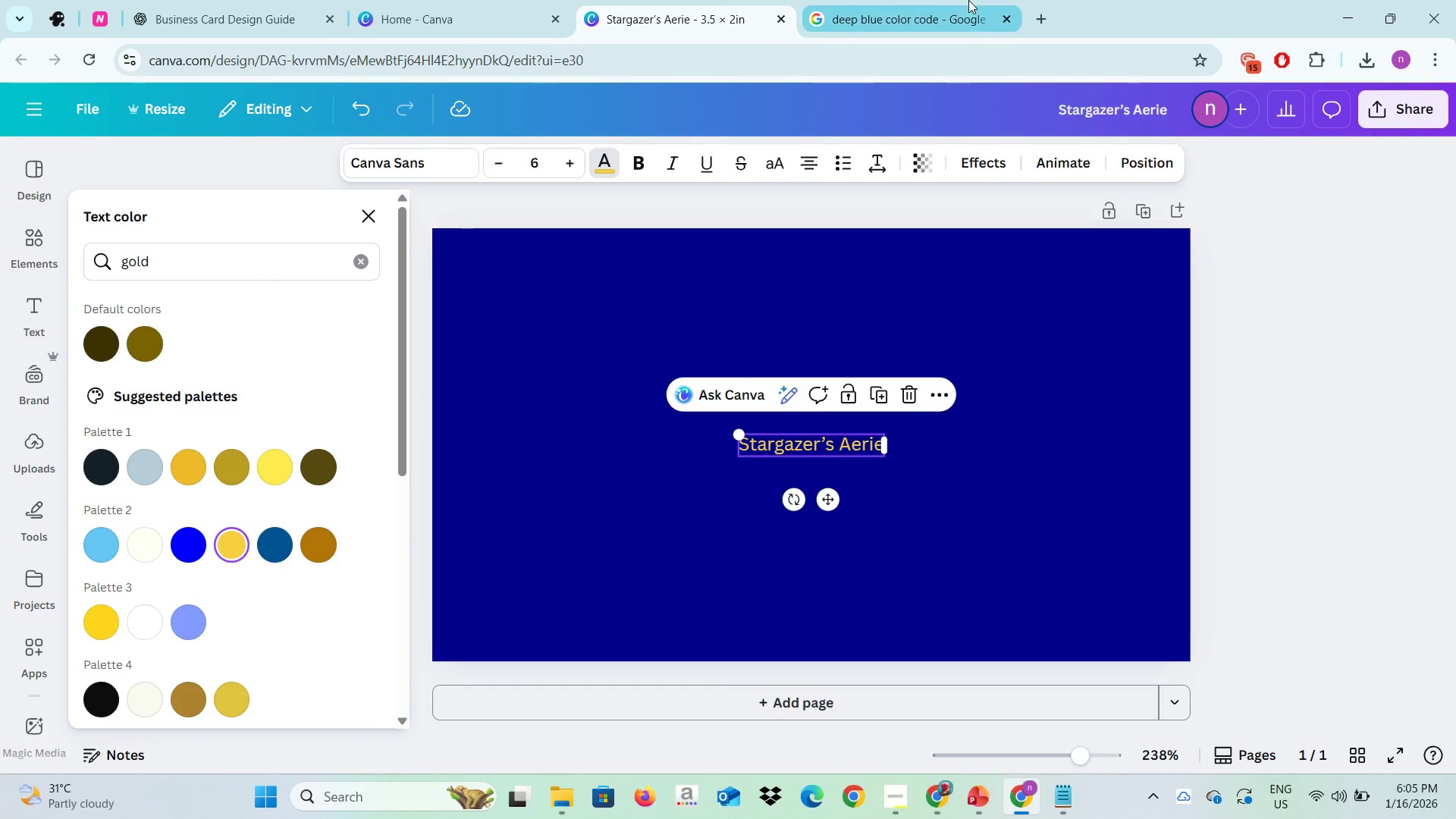 
left_click([968, 0])
 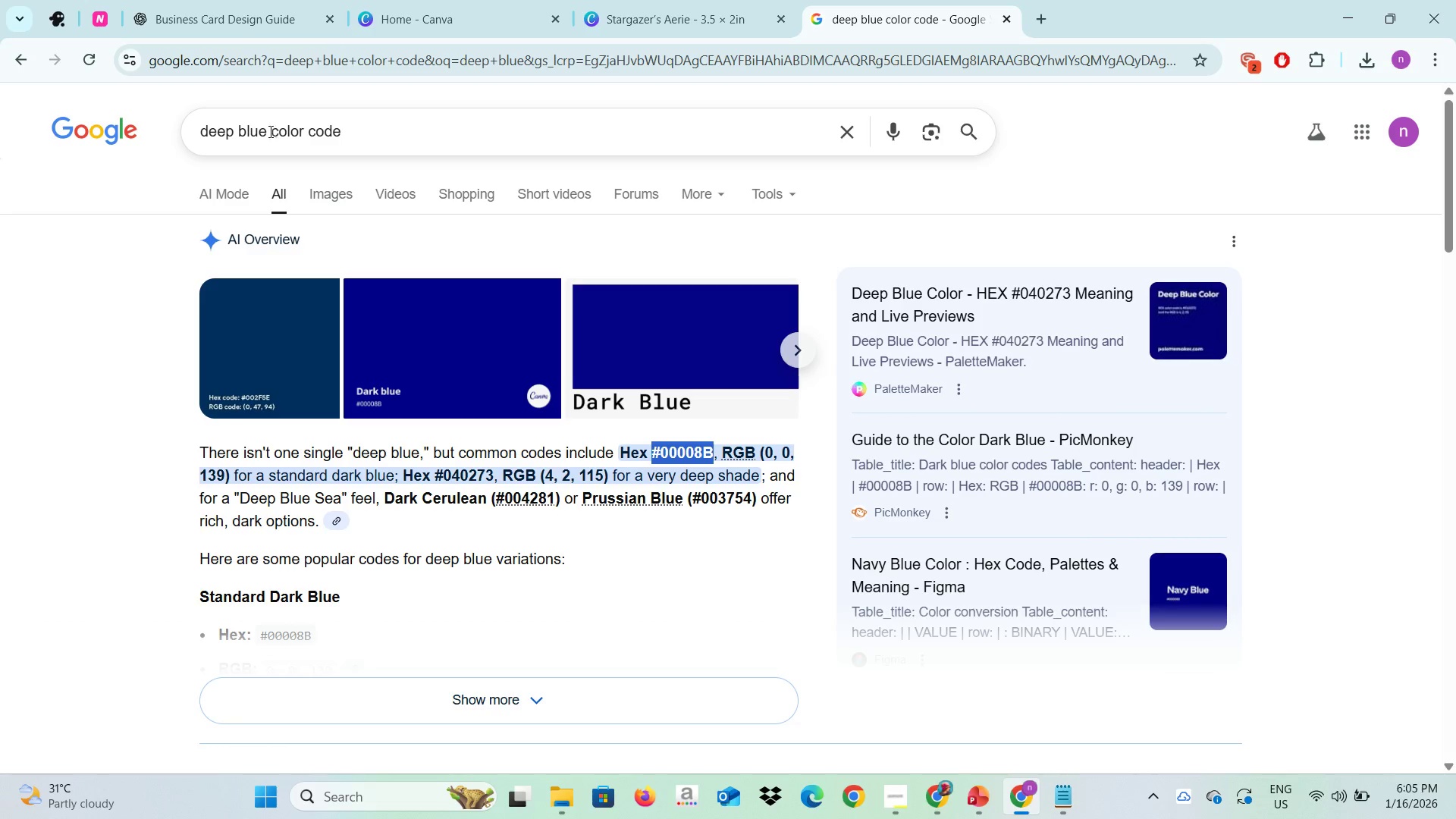 
left_click_drag(start_coordinate=[266, 131], to_coordinate=[199, 116])
 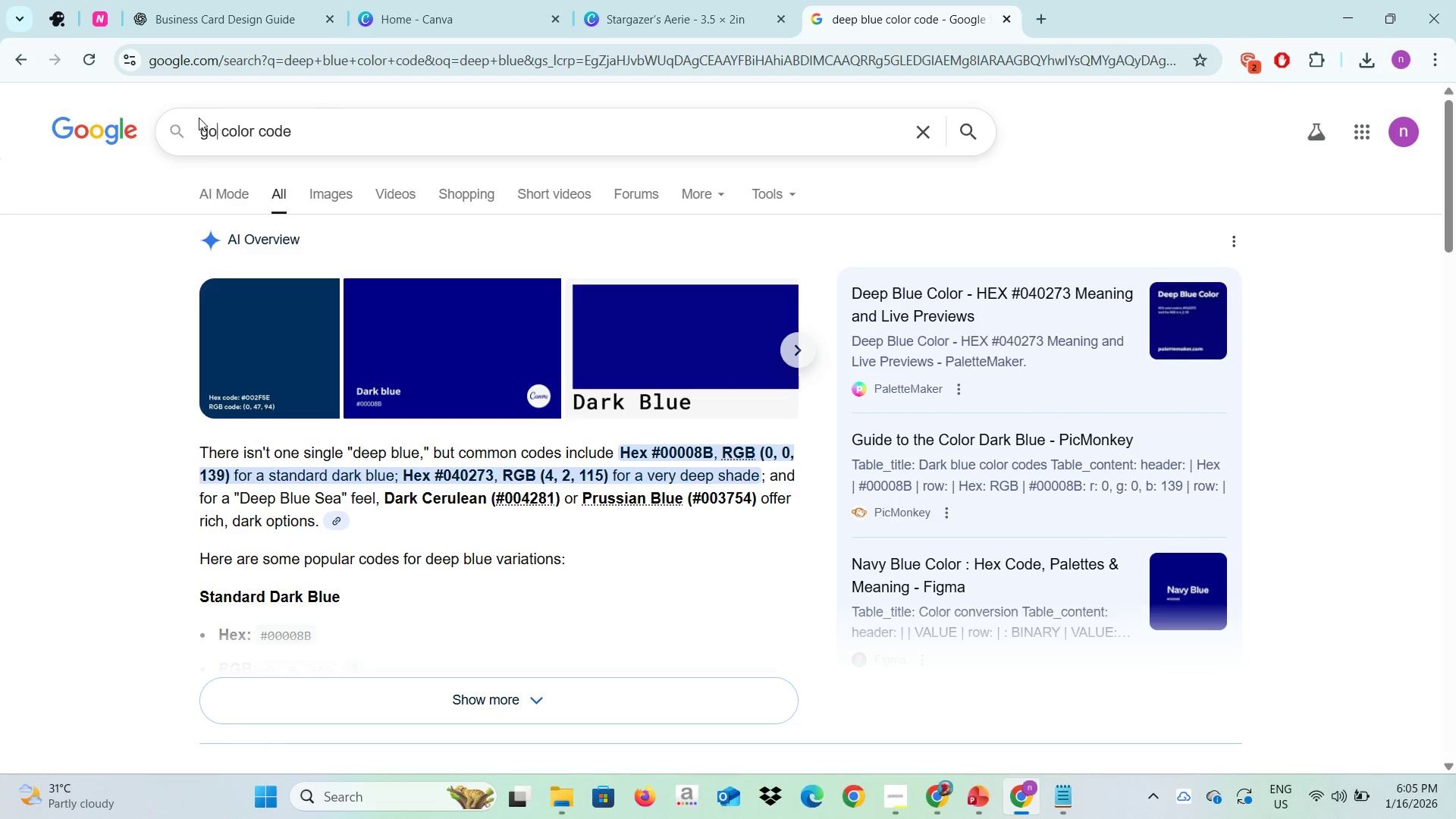 
type(gold)
 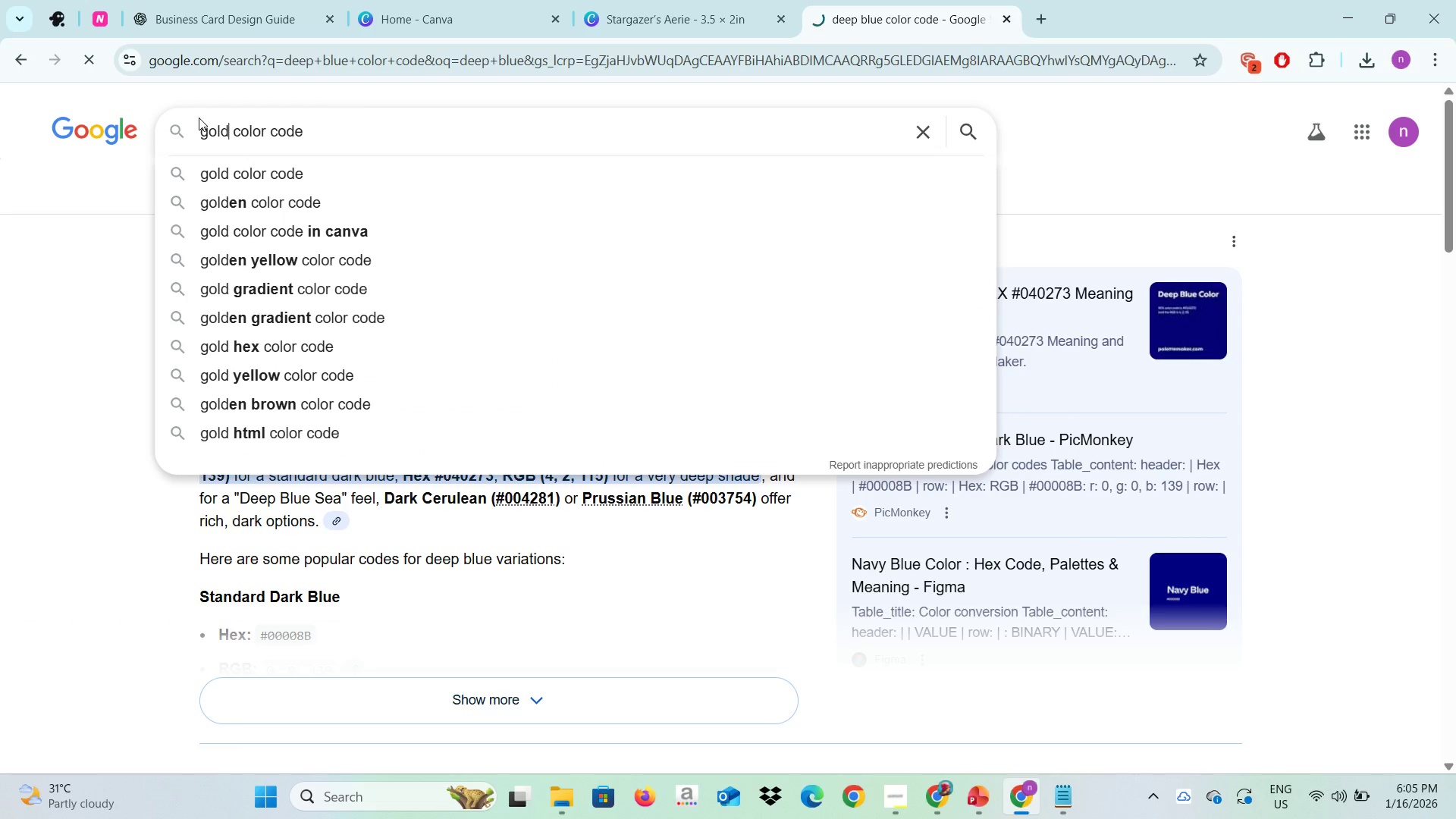 
key(Enter)
 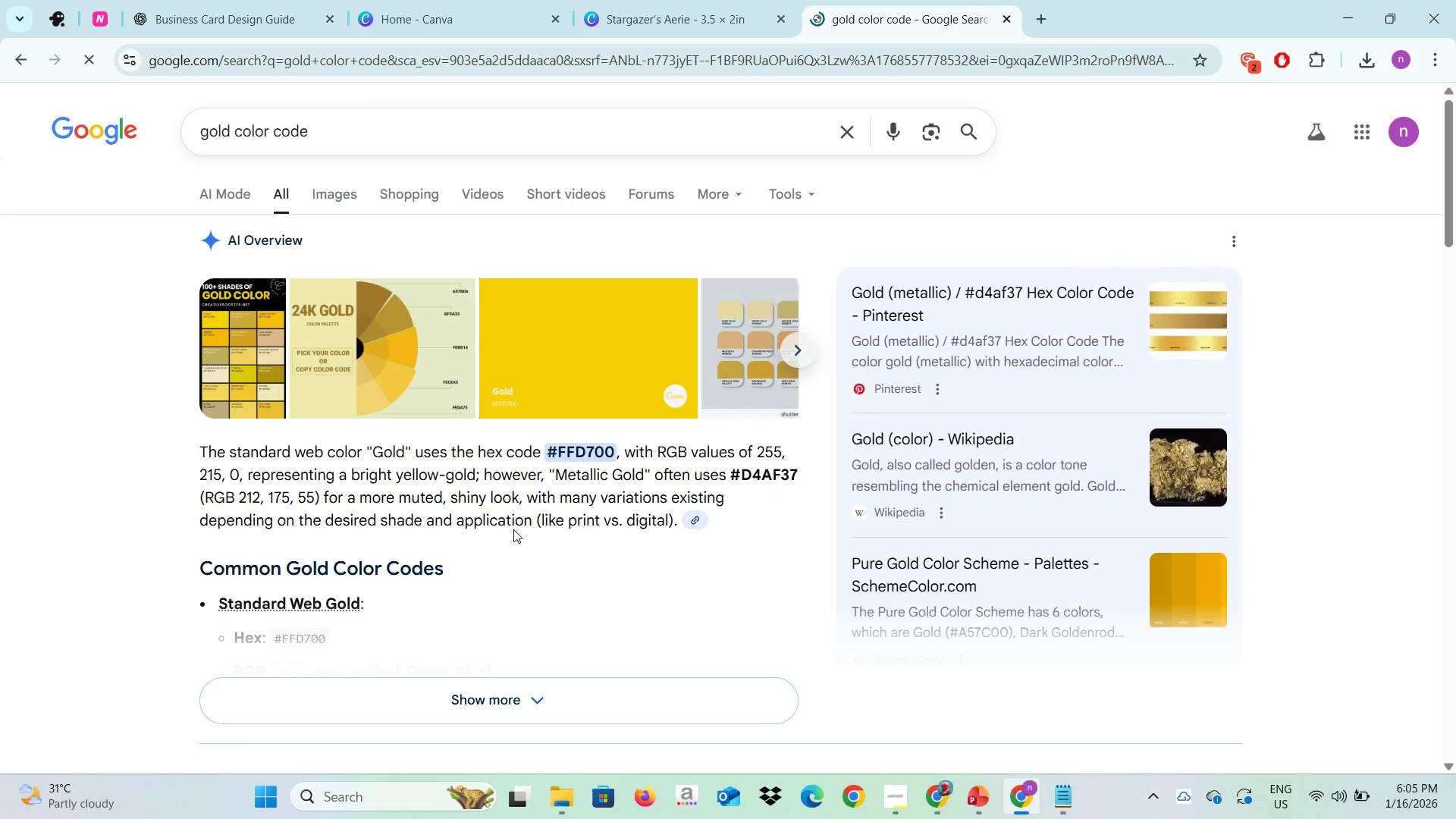 
wait(5.44)
 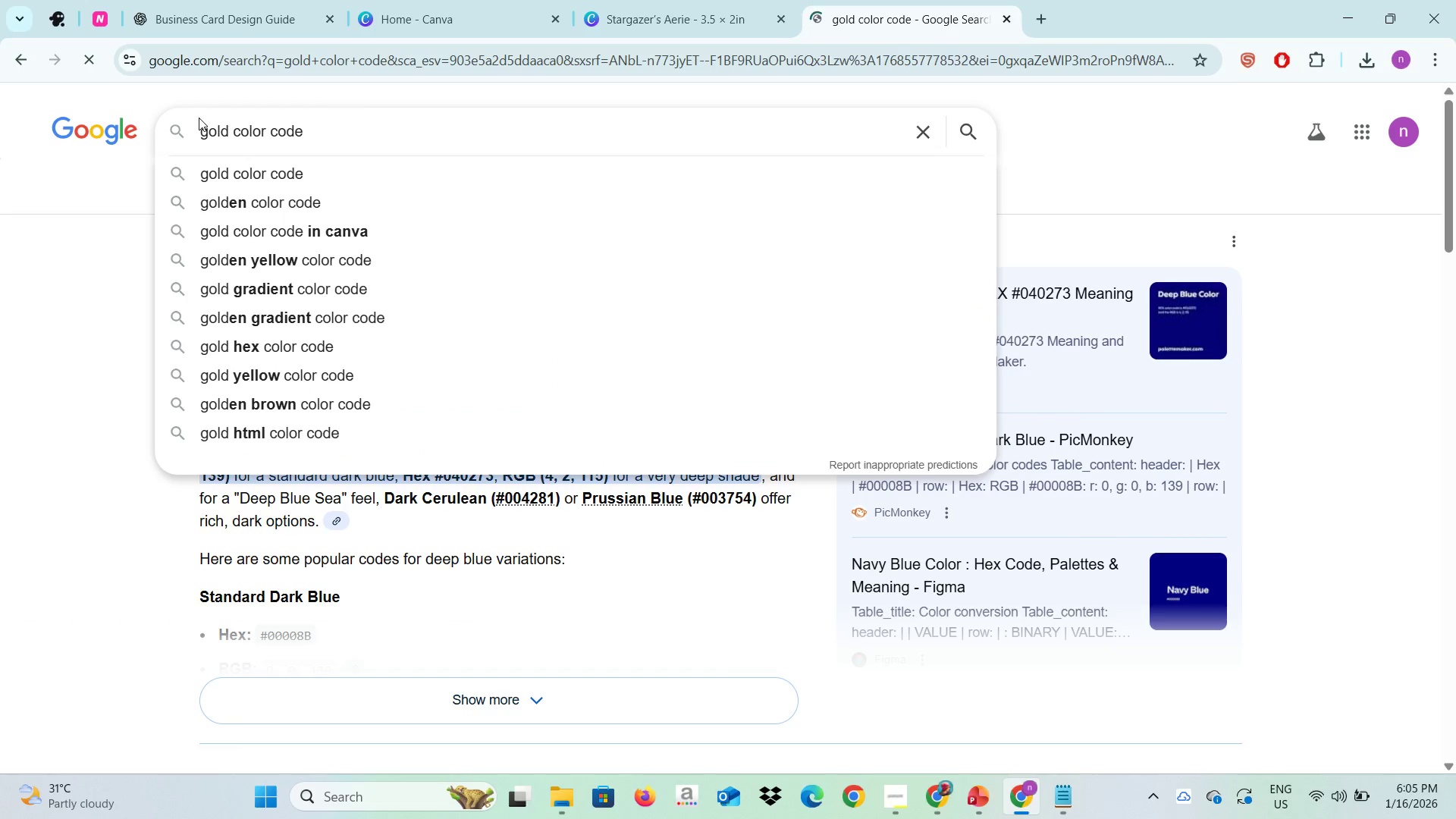 
left_click_drag(start_coordinate=[613, 450], to_coordinate=[549, 447])
 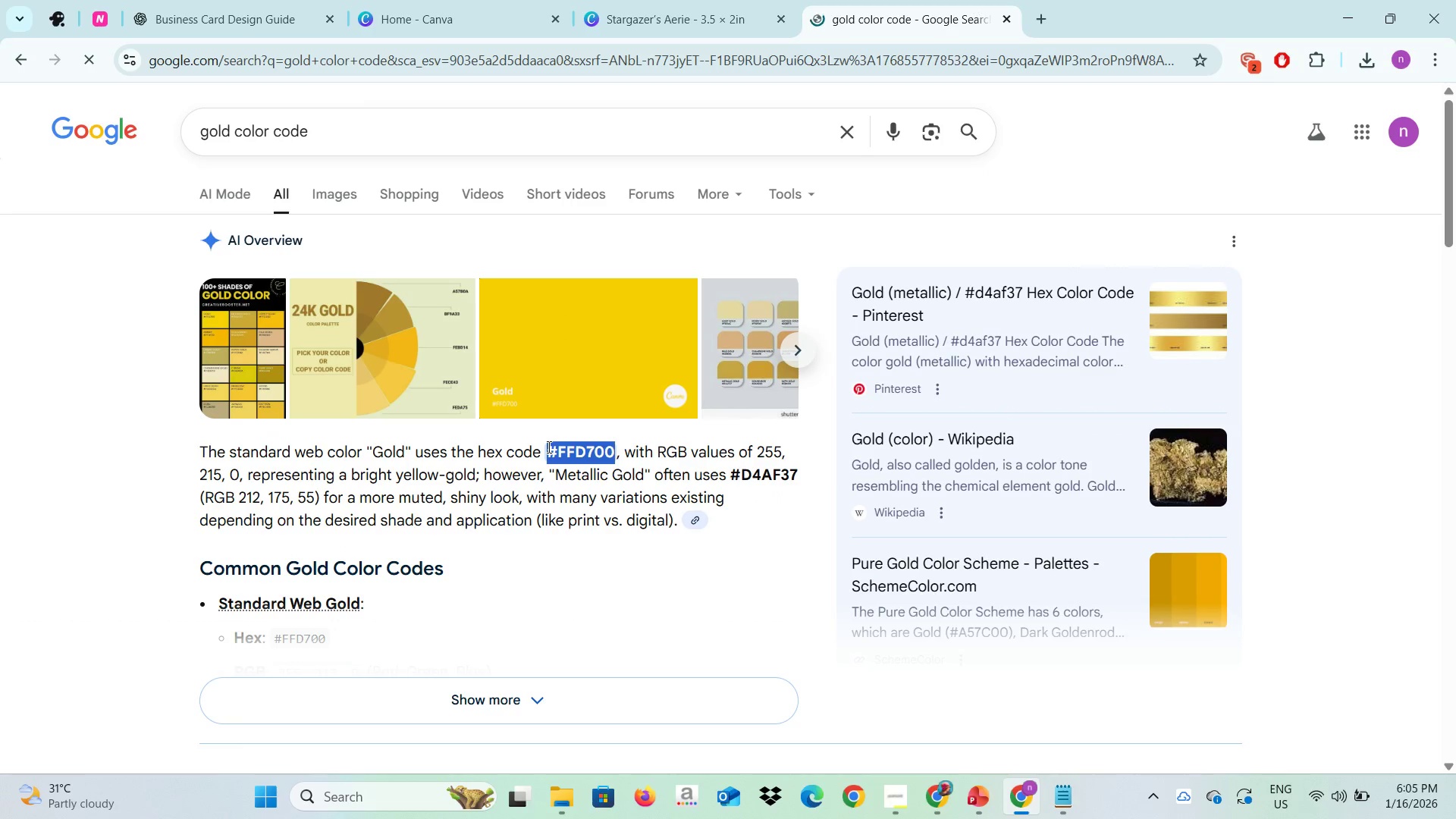 
key(Control+C)
 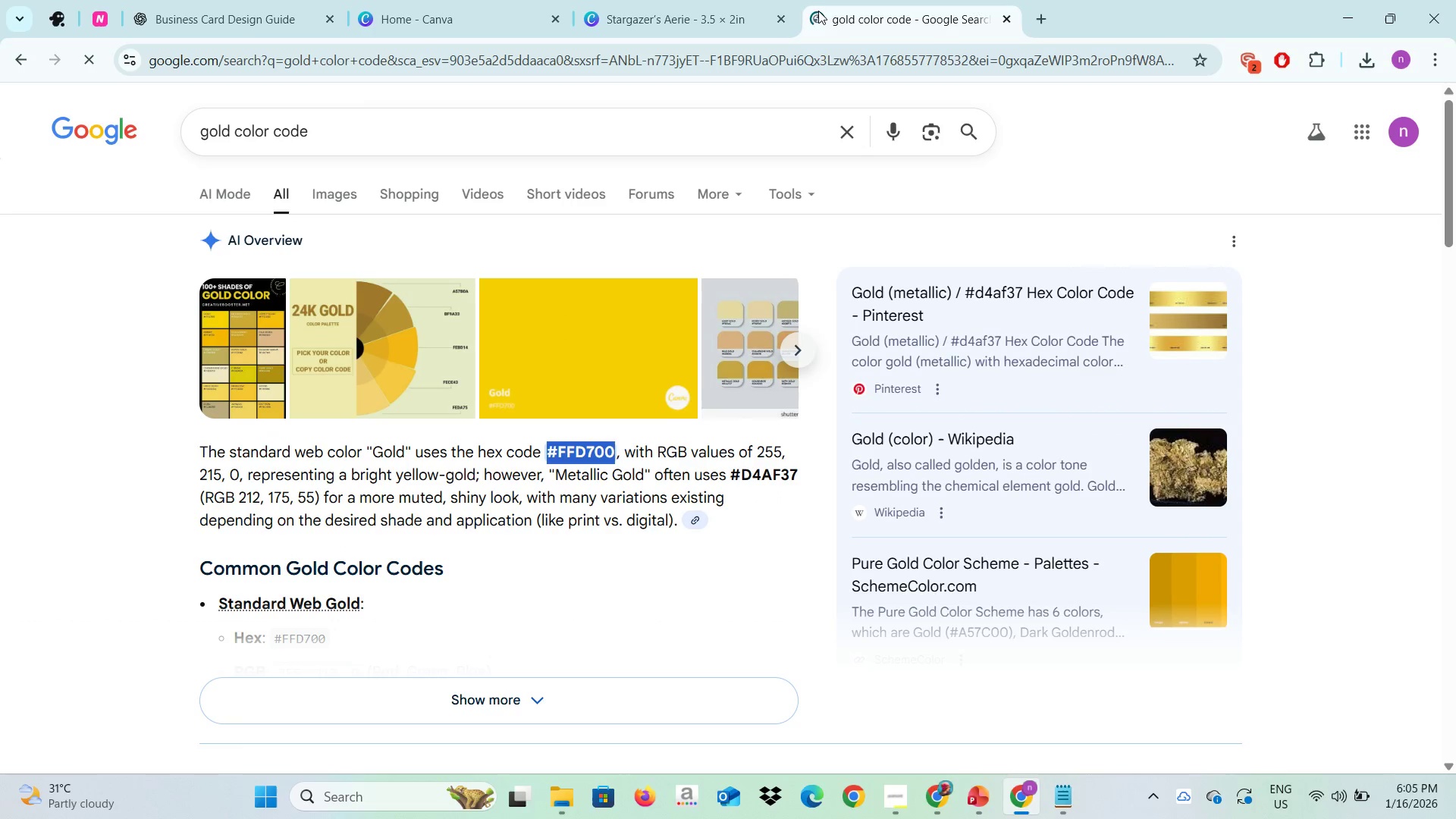 
key(Control+C)
 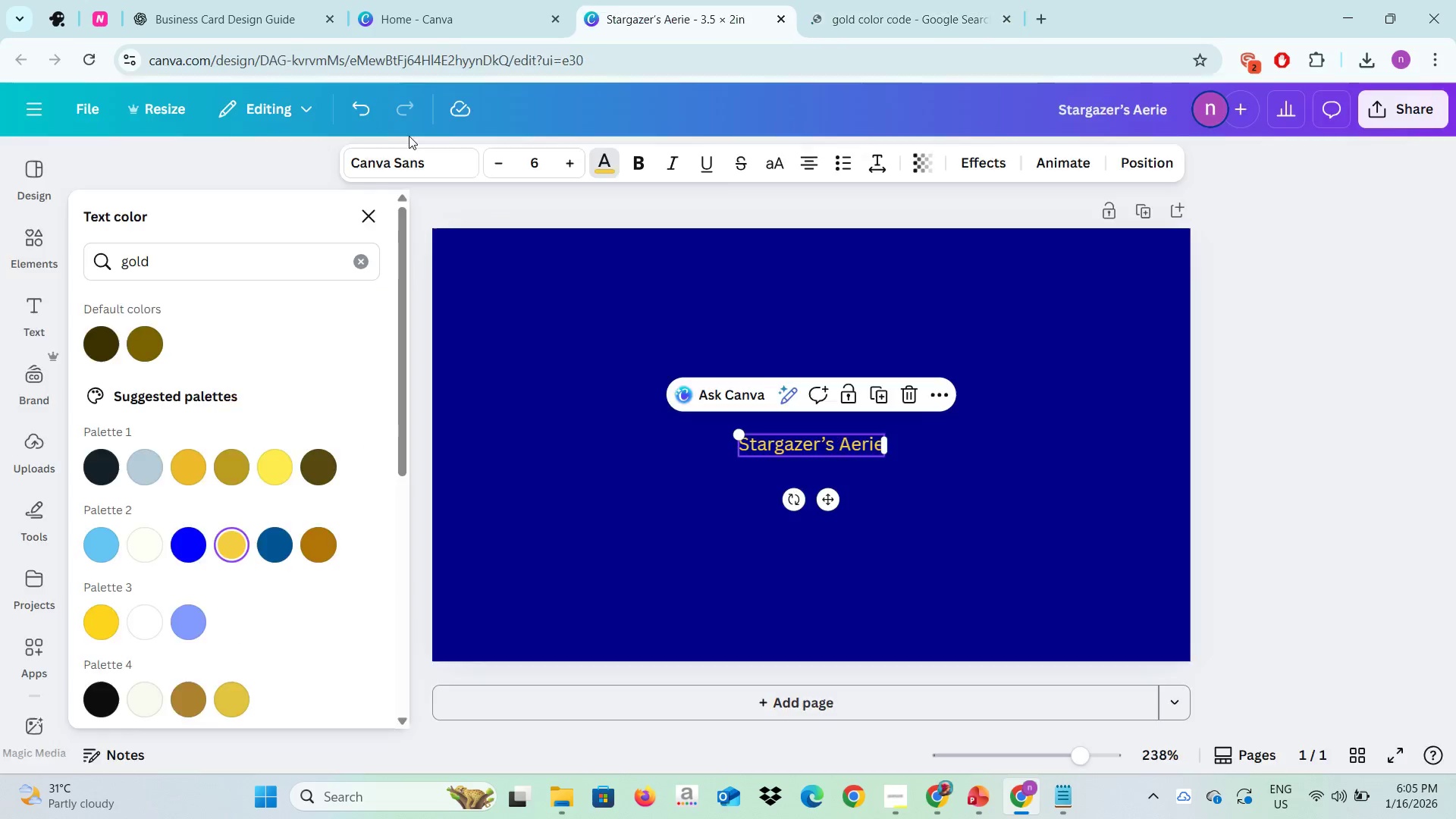 
left_click([632, 0])
 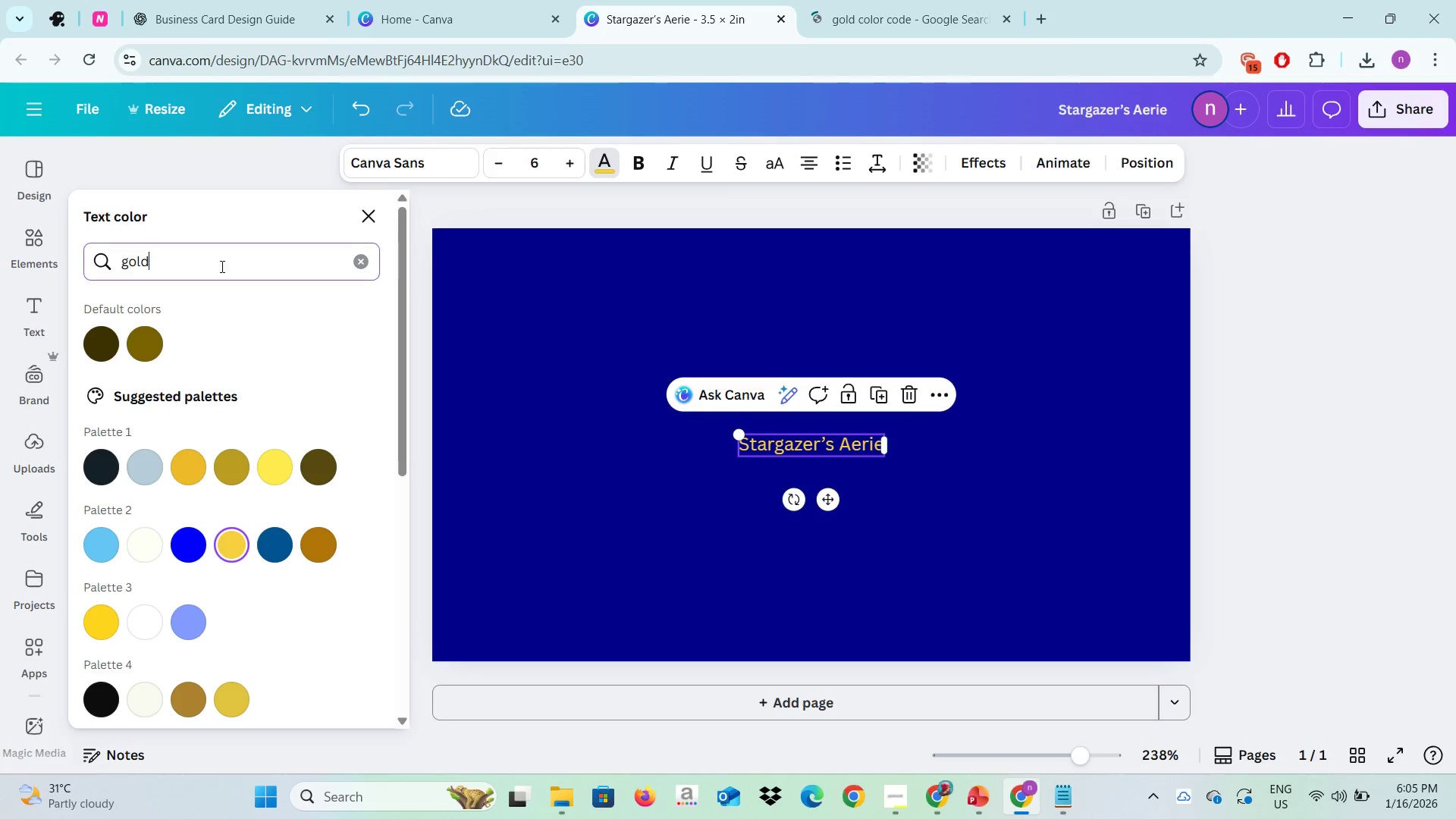 
left_click([221, 266])
 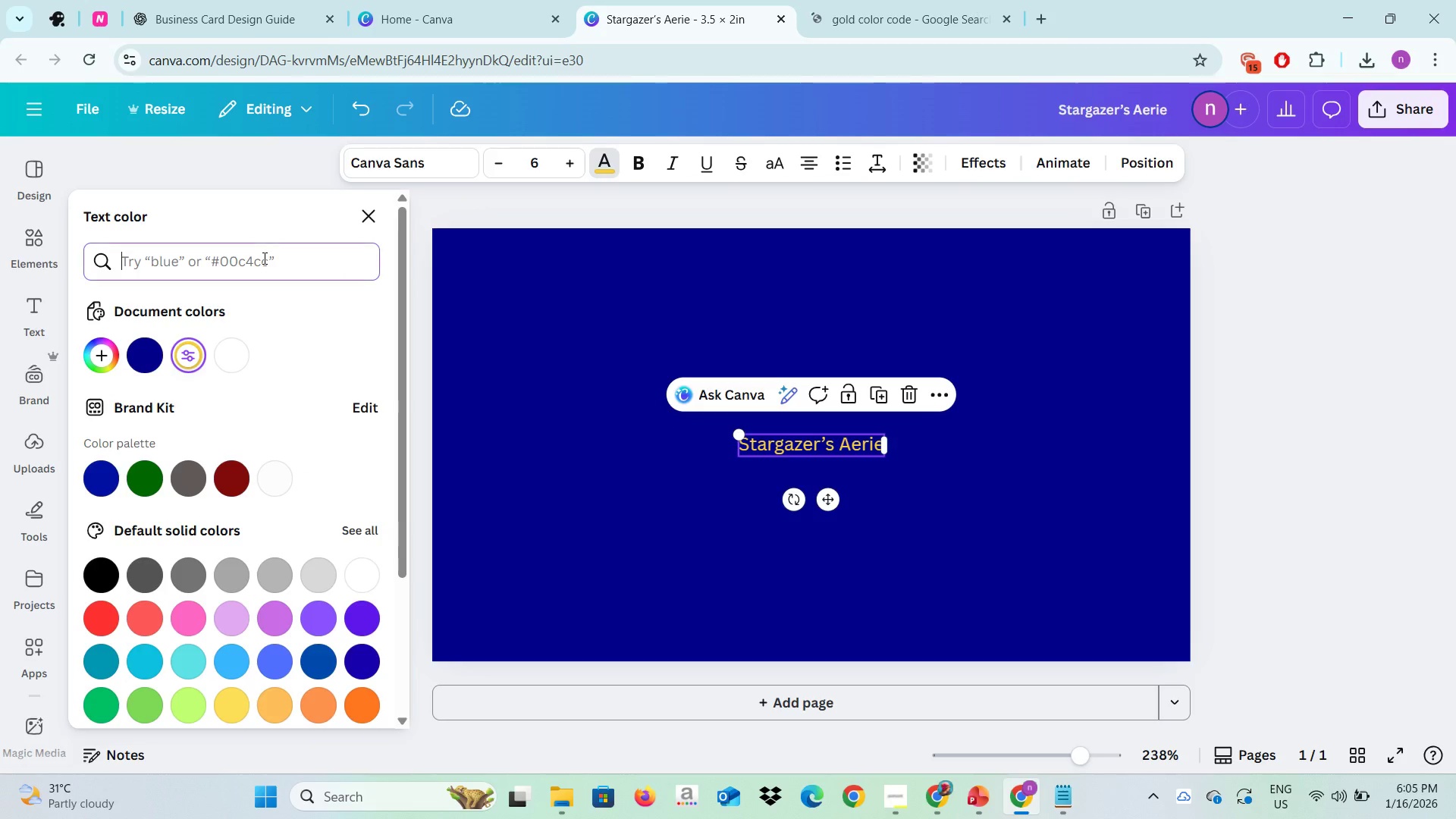 
key(Control+V)
 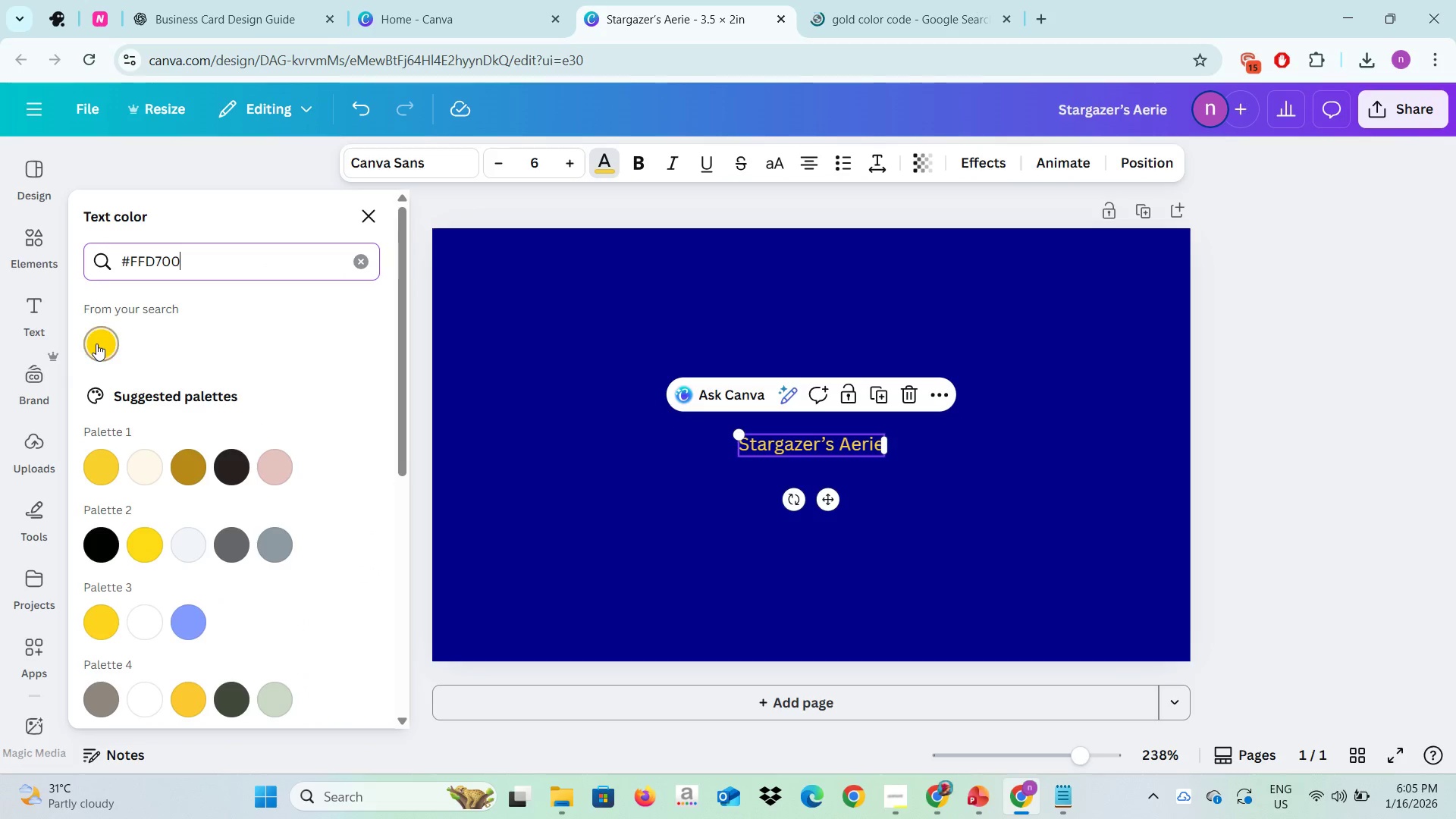 
left_click([96, 343])
 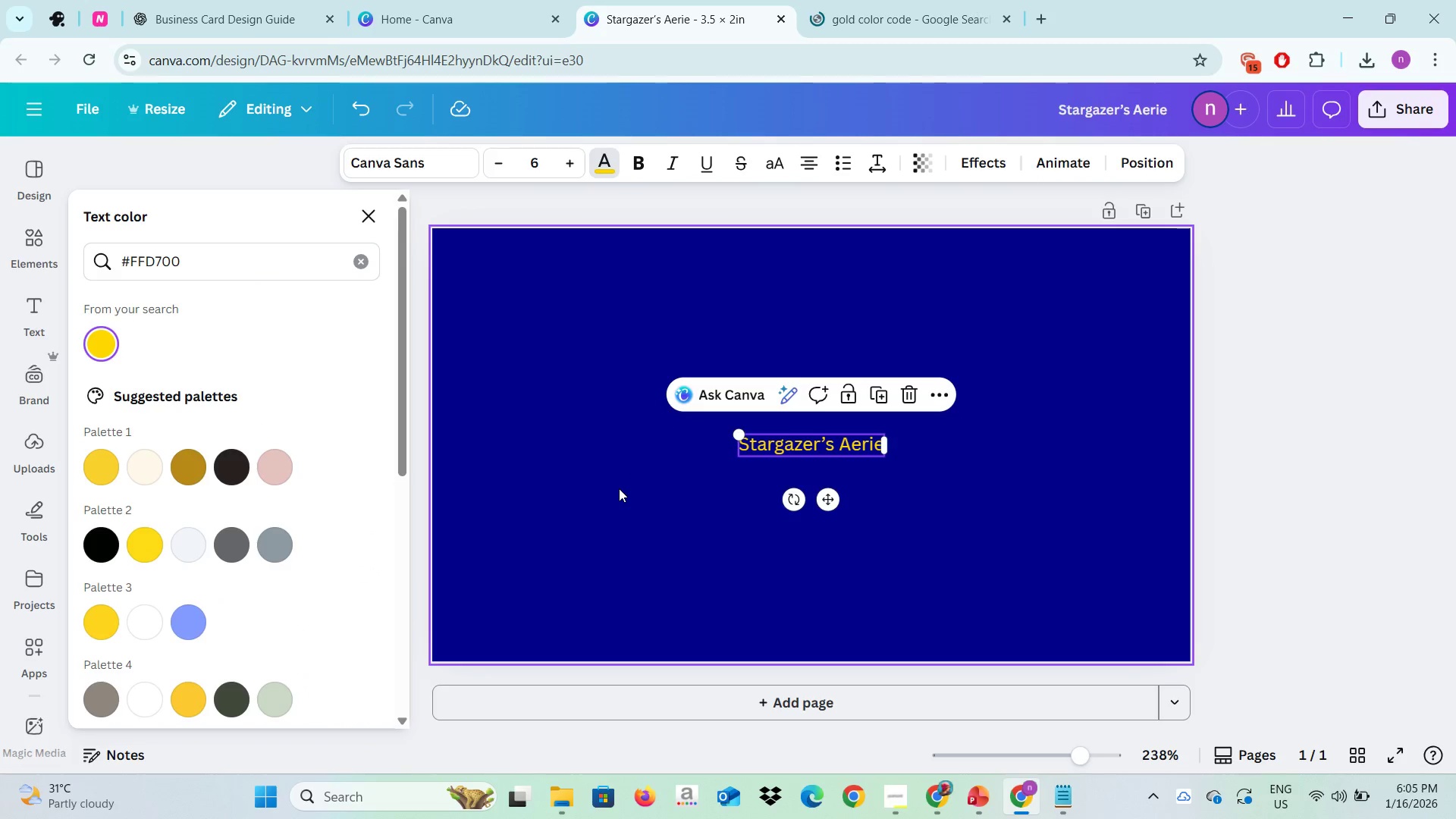 
left_click([617, 491])
 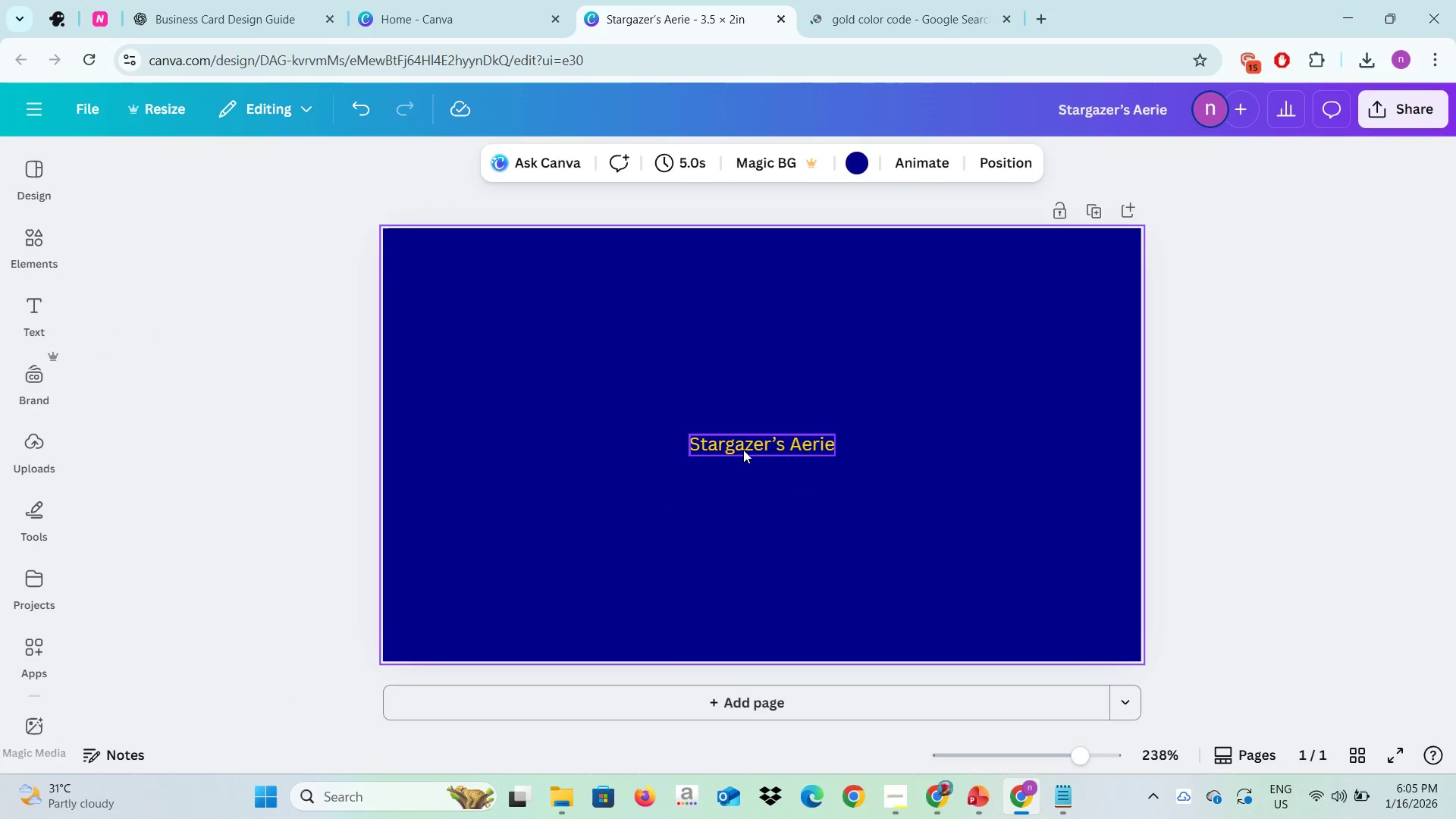 
left_click([743, 450])
 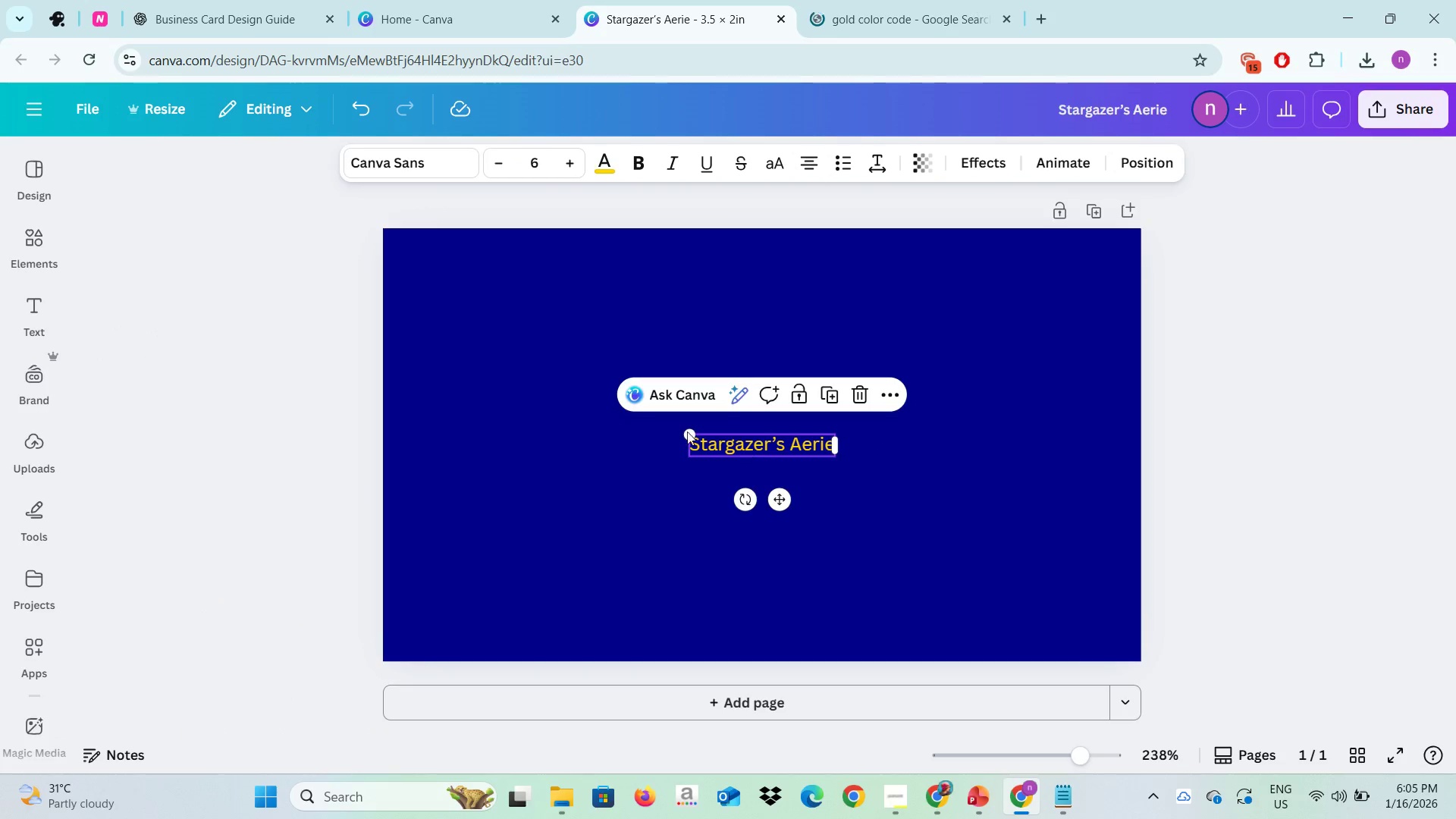 
left_click_drag(start_coordinate=[744, 449], to_coordinate=[588, 400])
 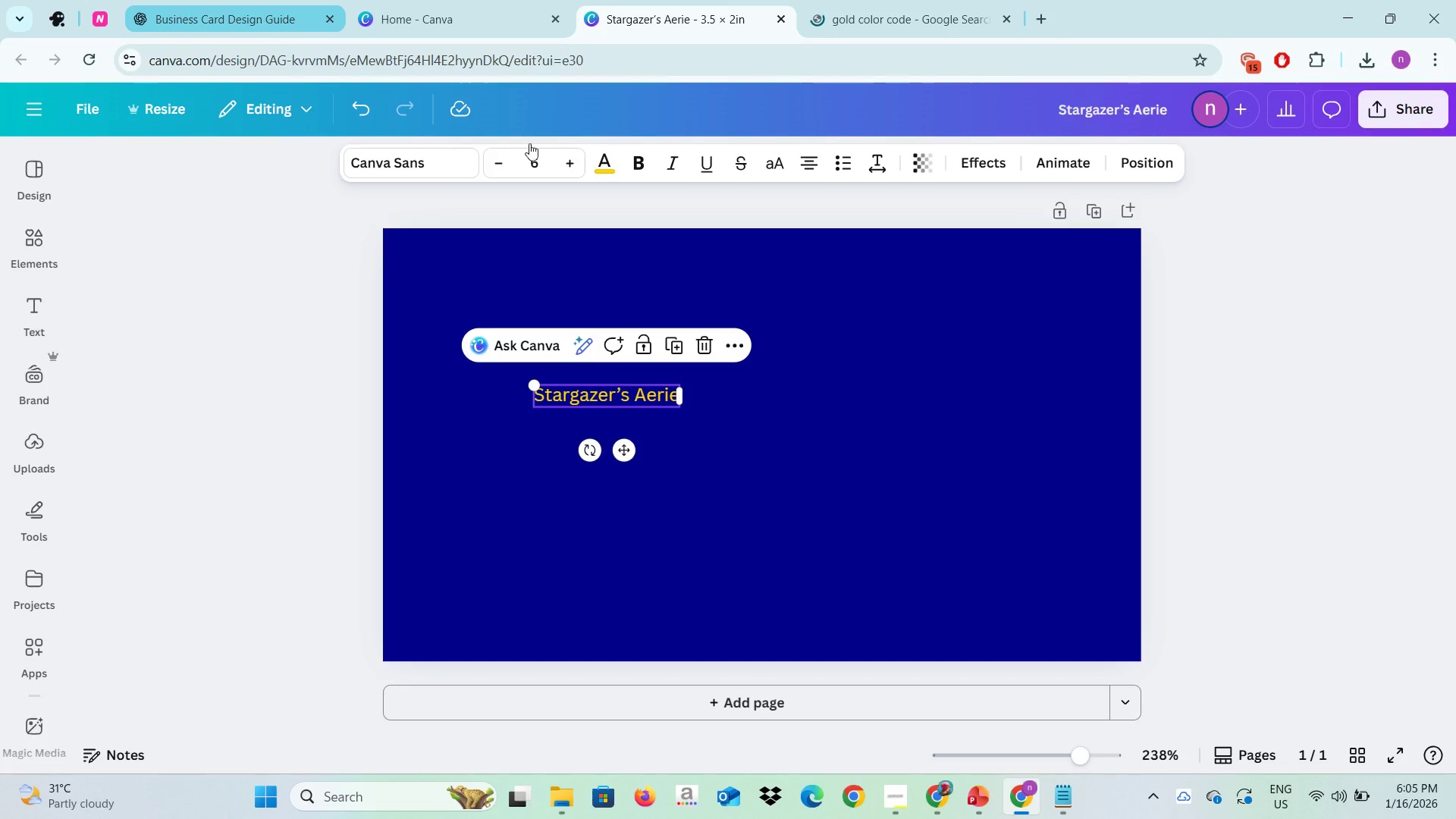 
key(Alt+Tab)
 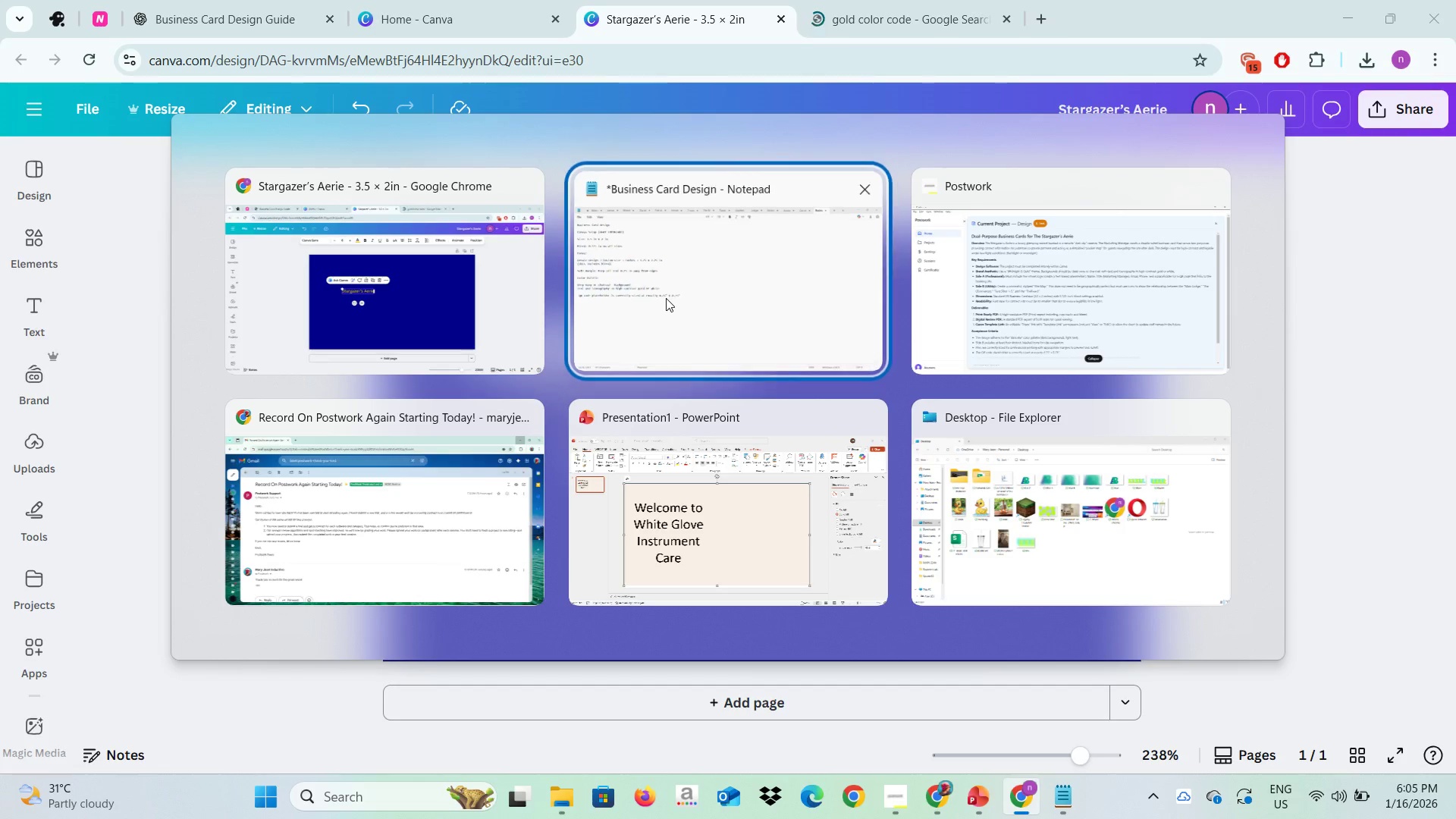 
left_click([666, 298])
 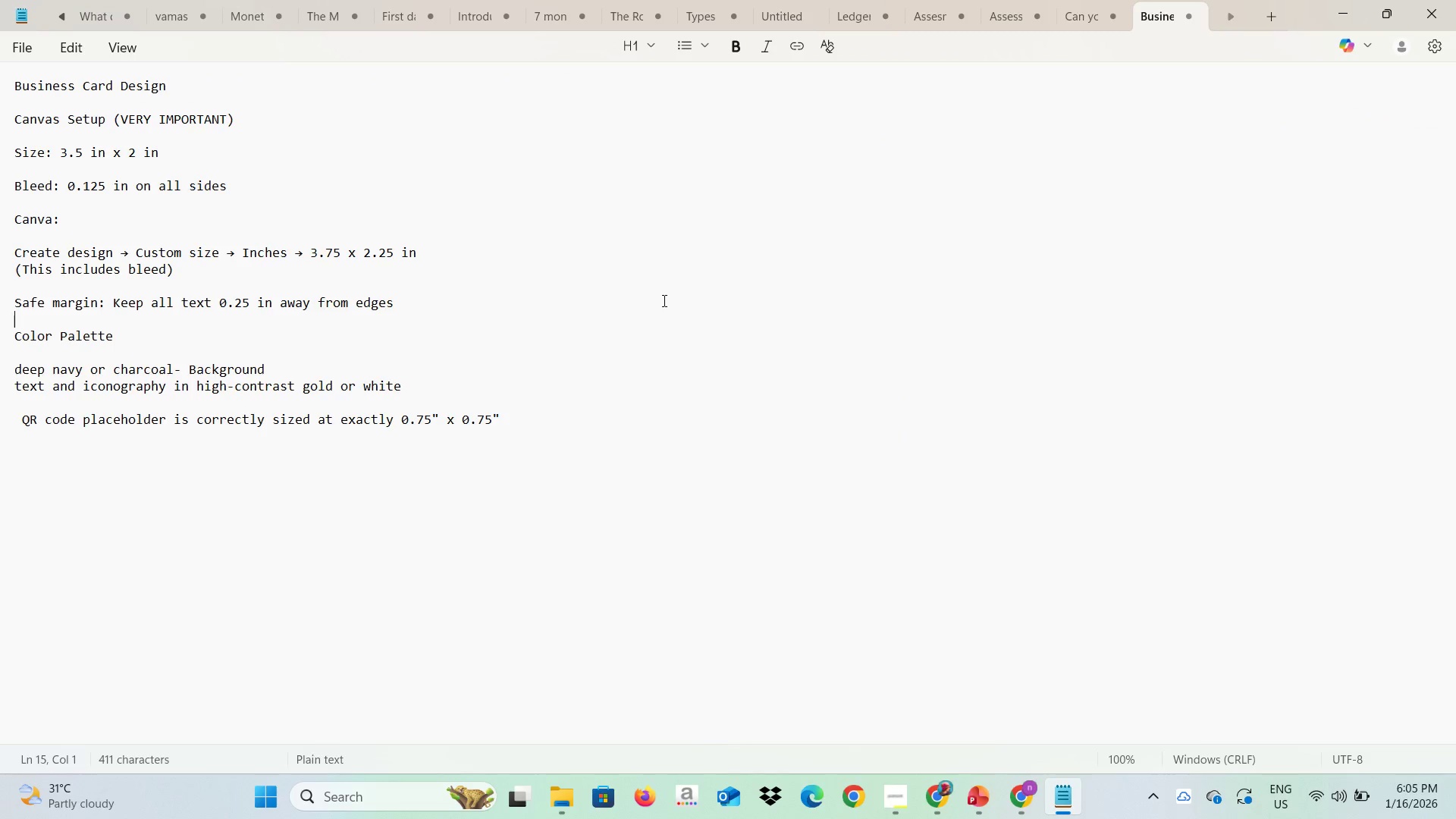 
wait(9.06)
 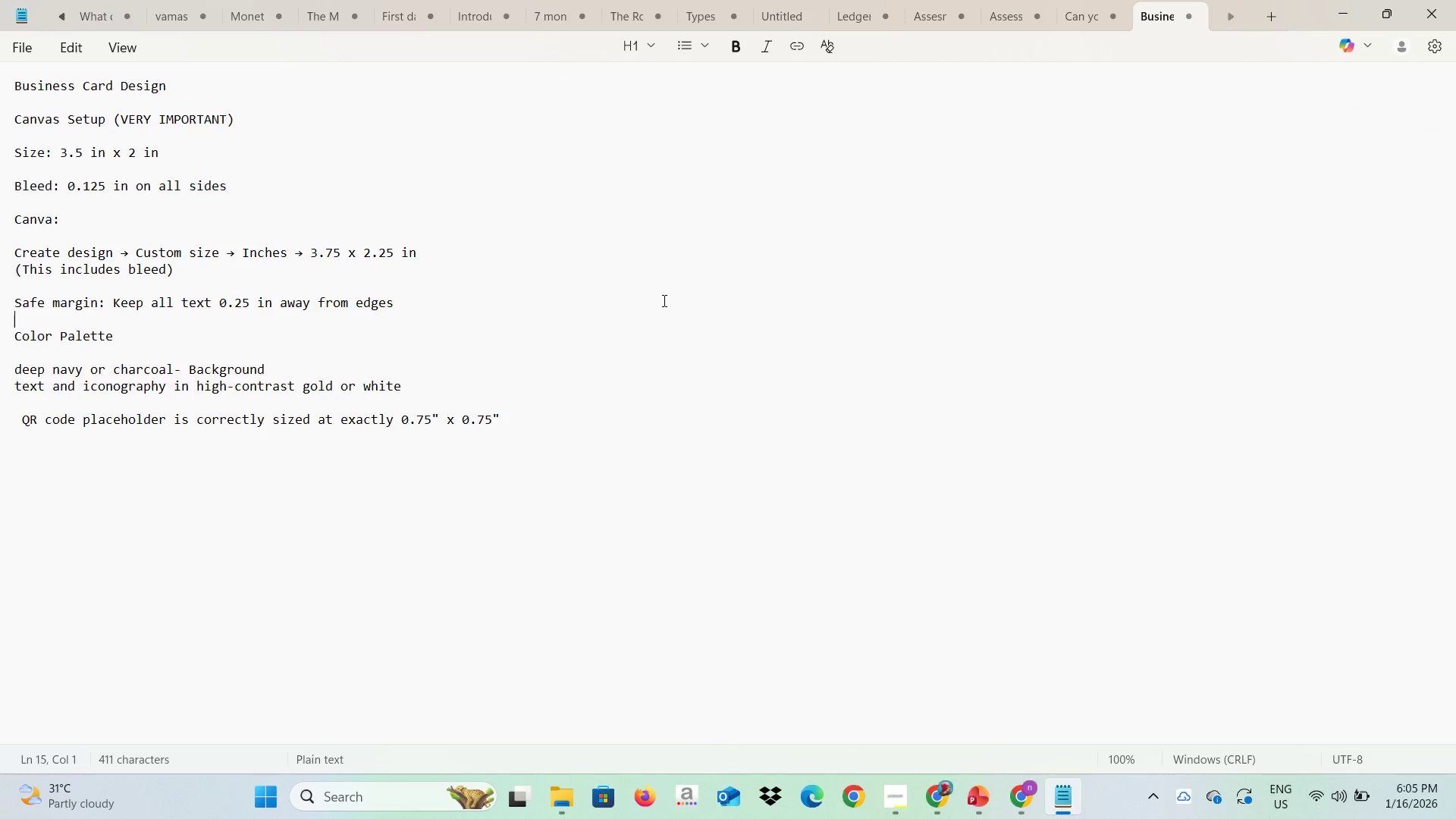 
key(Alt+AltLeft)
 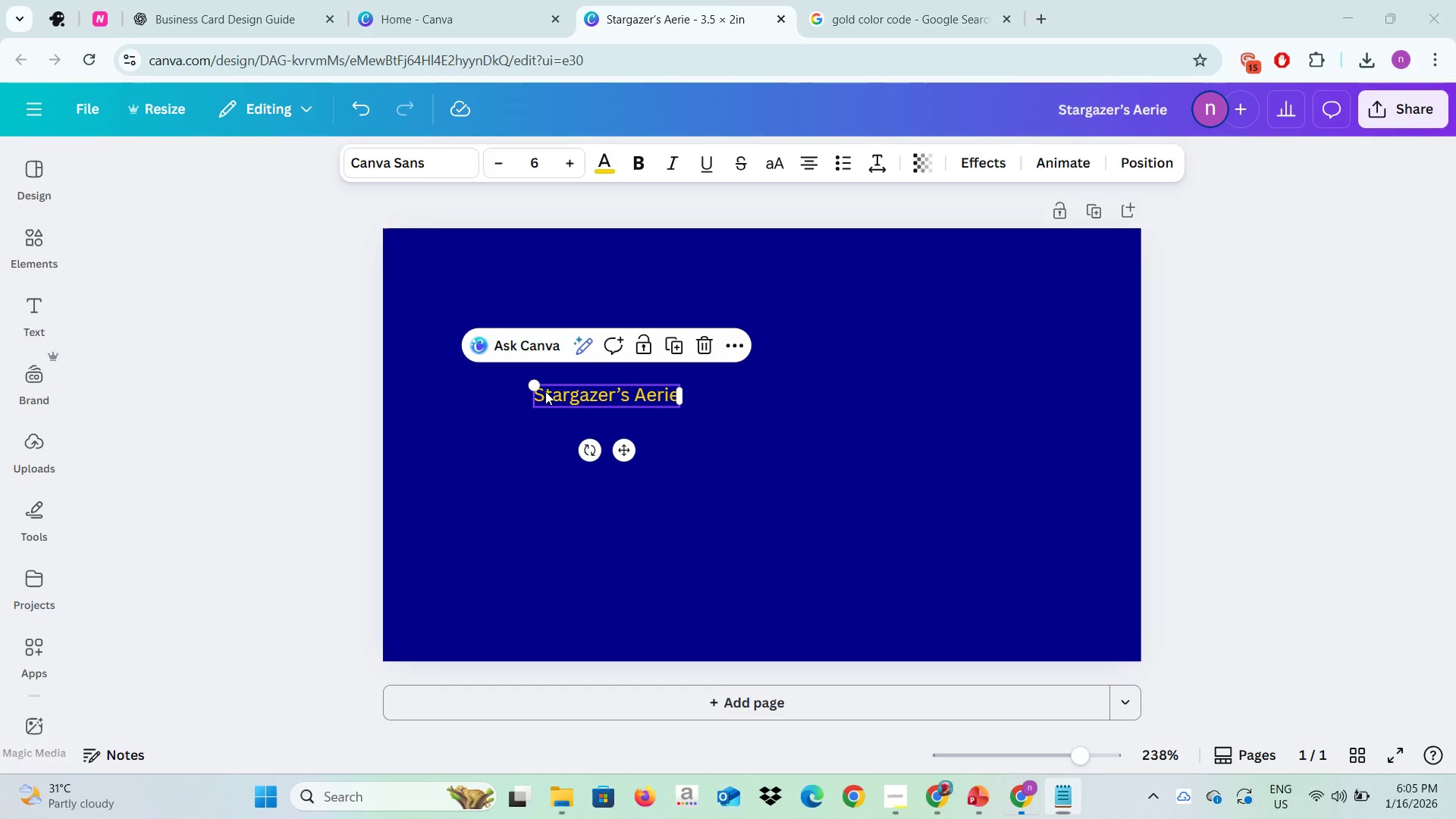 
key(Alt+Tab)
 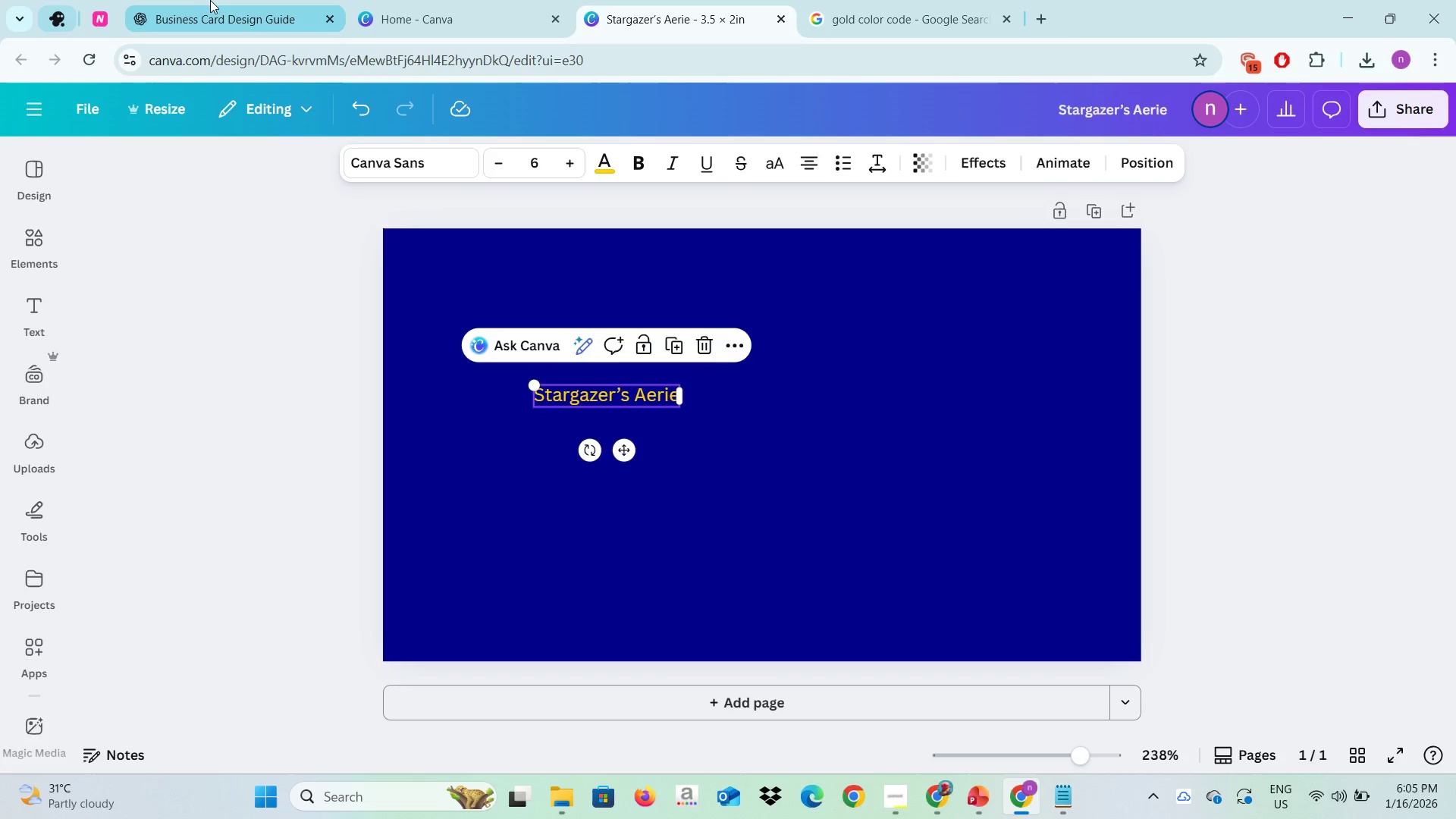 
left_click([212, 0])
 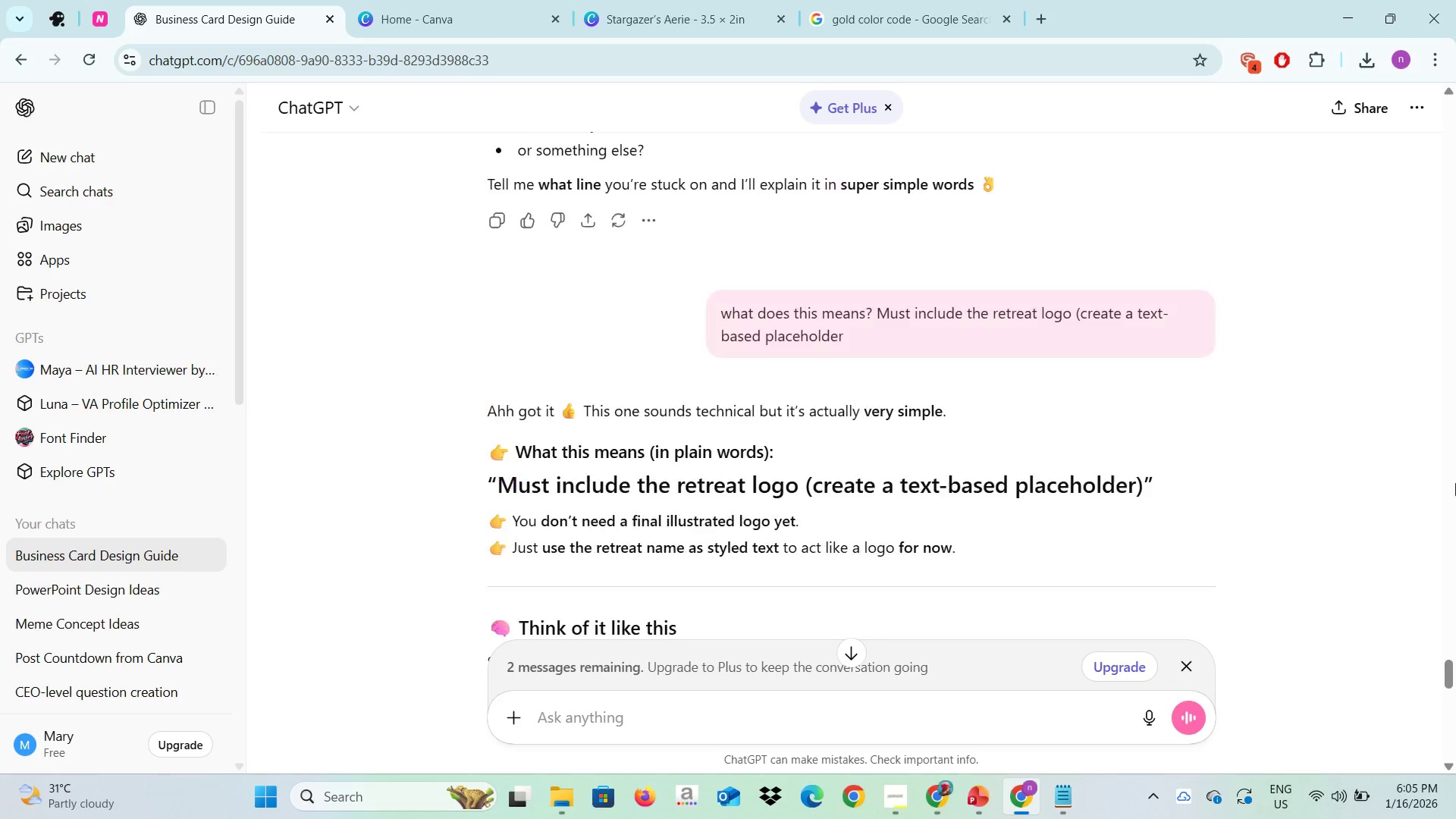 
scroll: coordinate [1455, 534], scroll_direction: up, amount: 11.0
 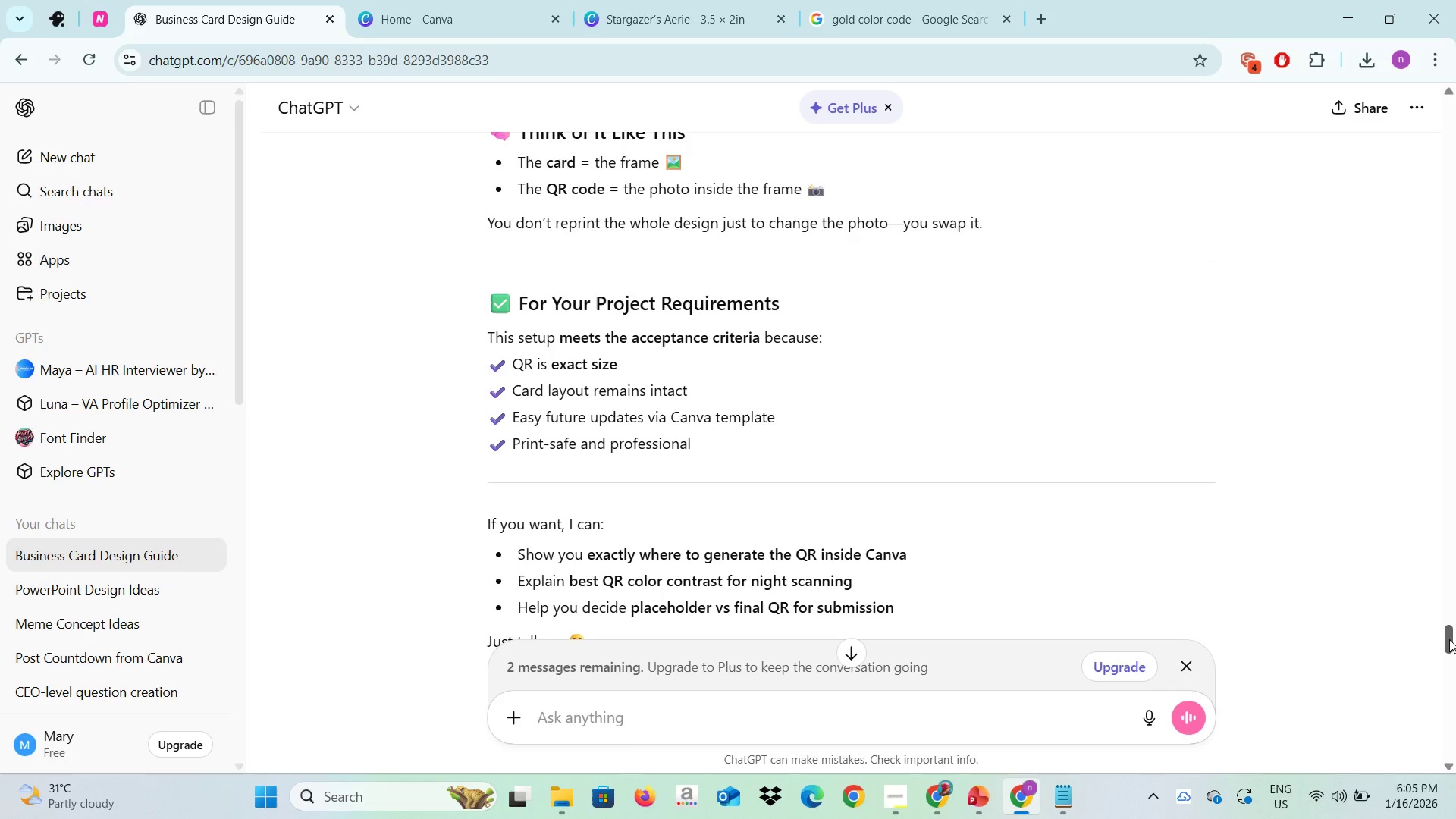 
left_click_drag(start_coordinate=[1449, 639], to_coordinate=[1404, 196])
 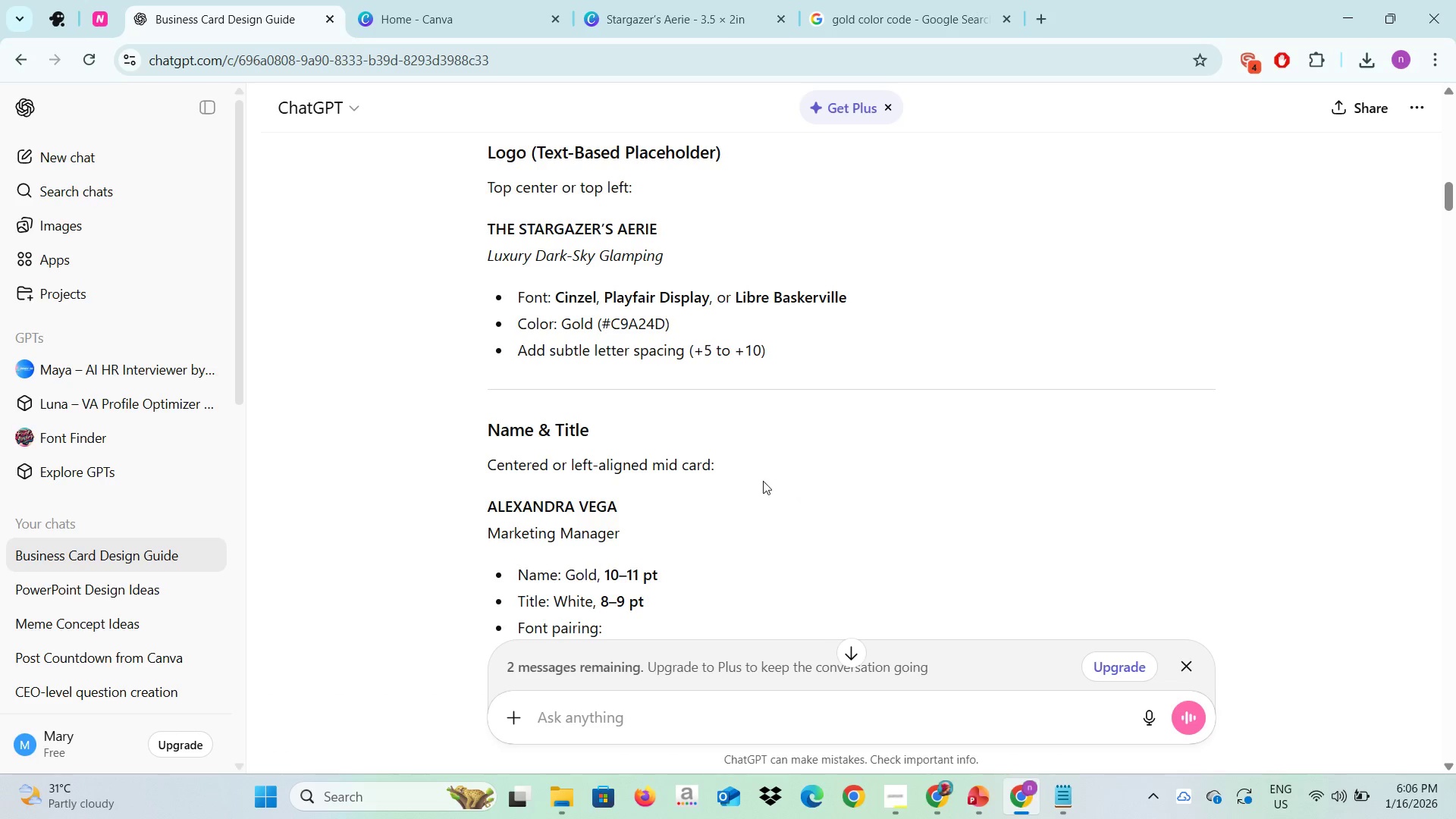 
wait(6.66)
 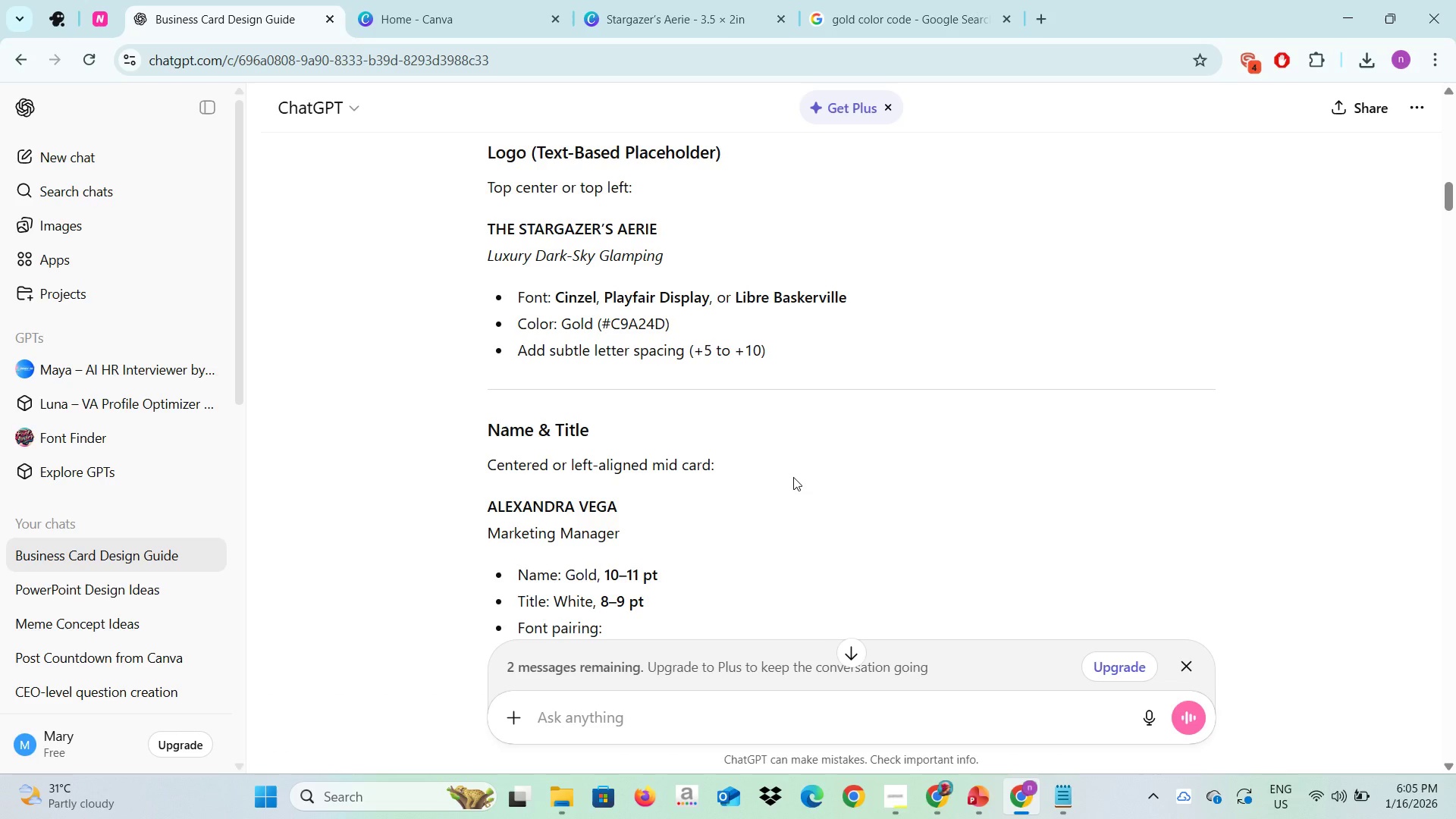 
key(Alt+AltLeft)
 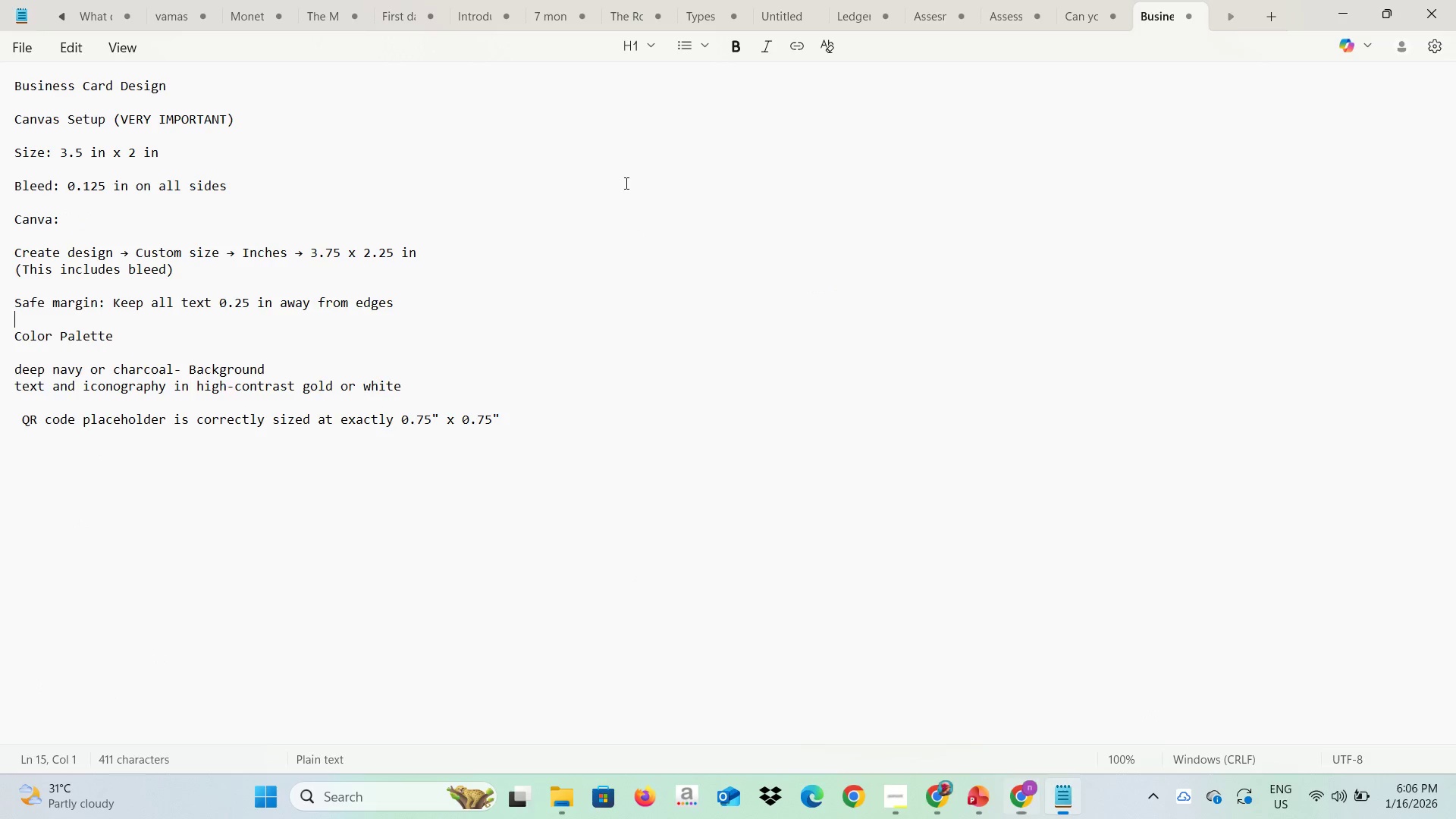 
key(Alt+Tab)
 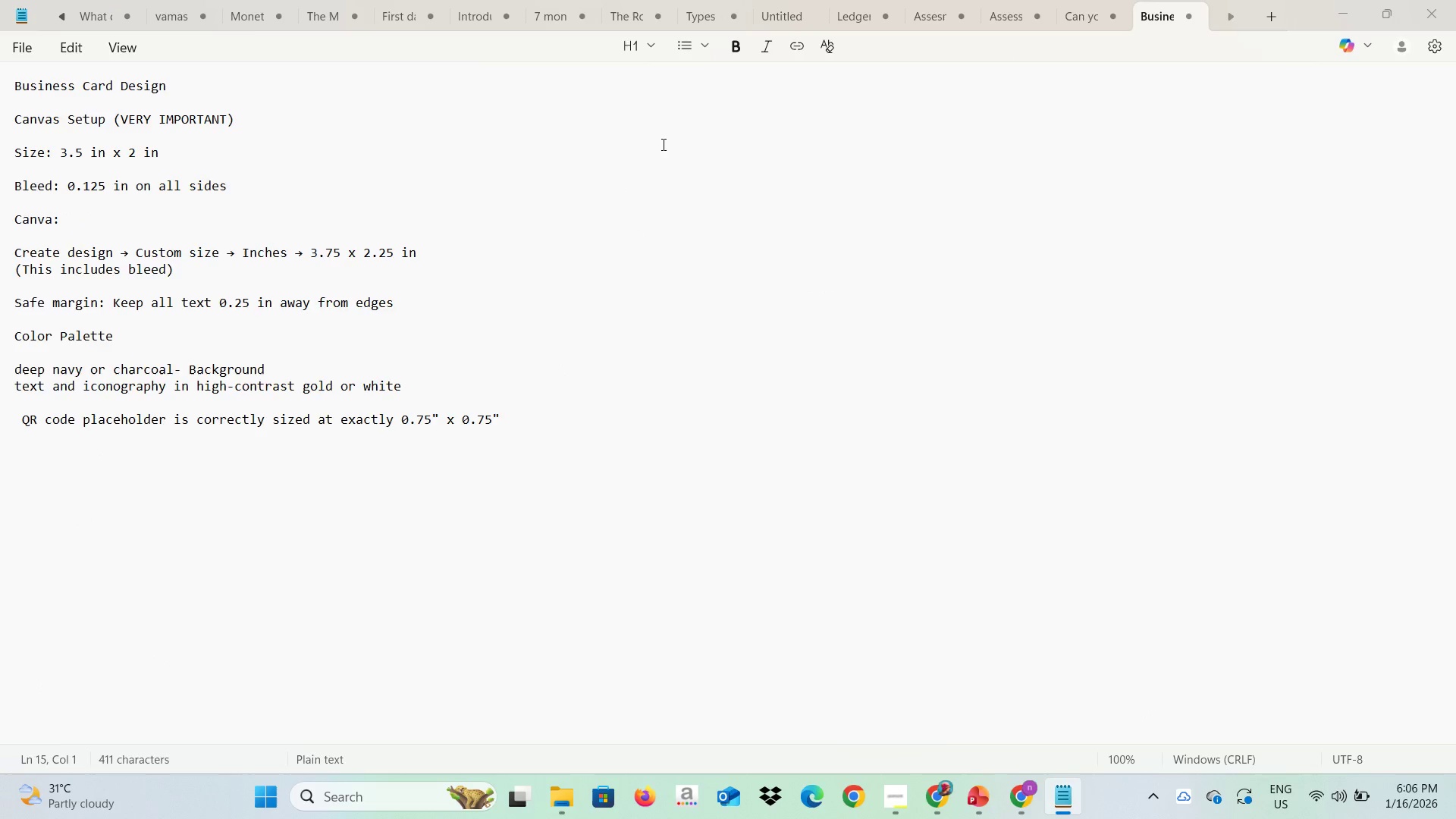 
key(Alt+AltLeft)
 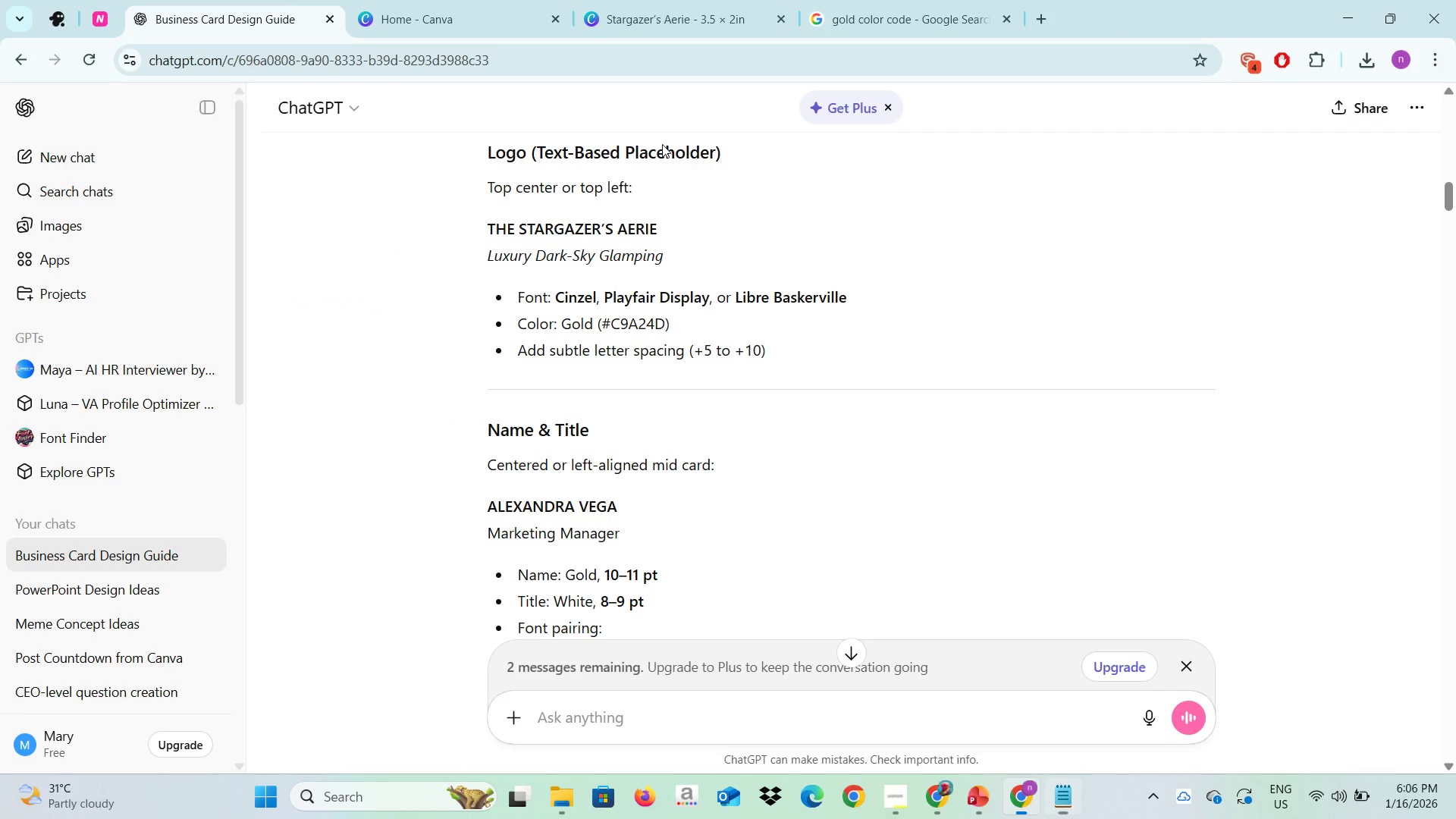 
key(Alt+Tab)
 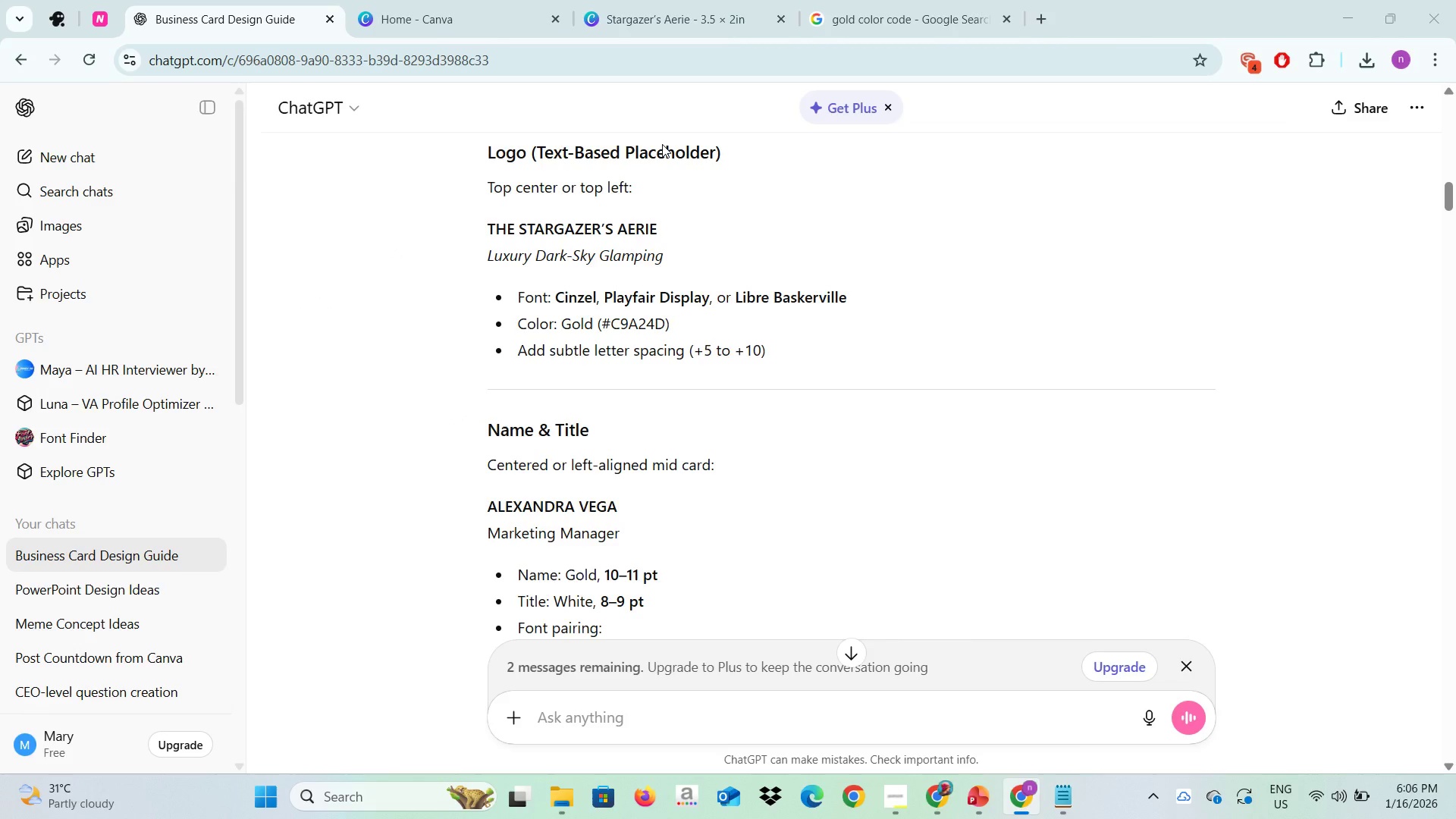 
key(Alt+Tab)
 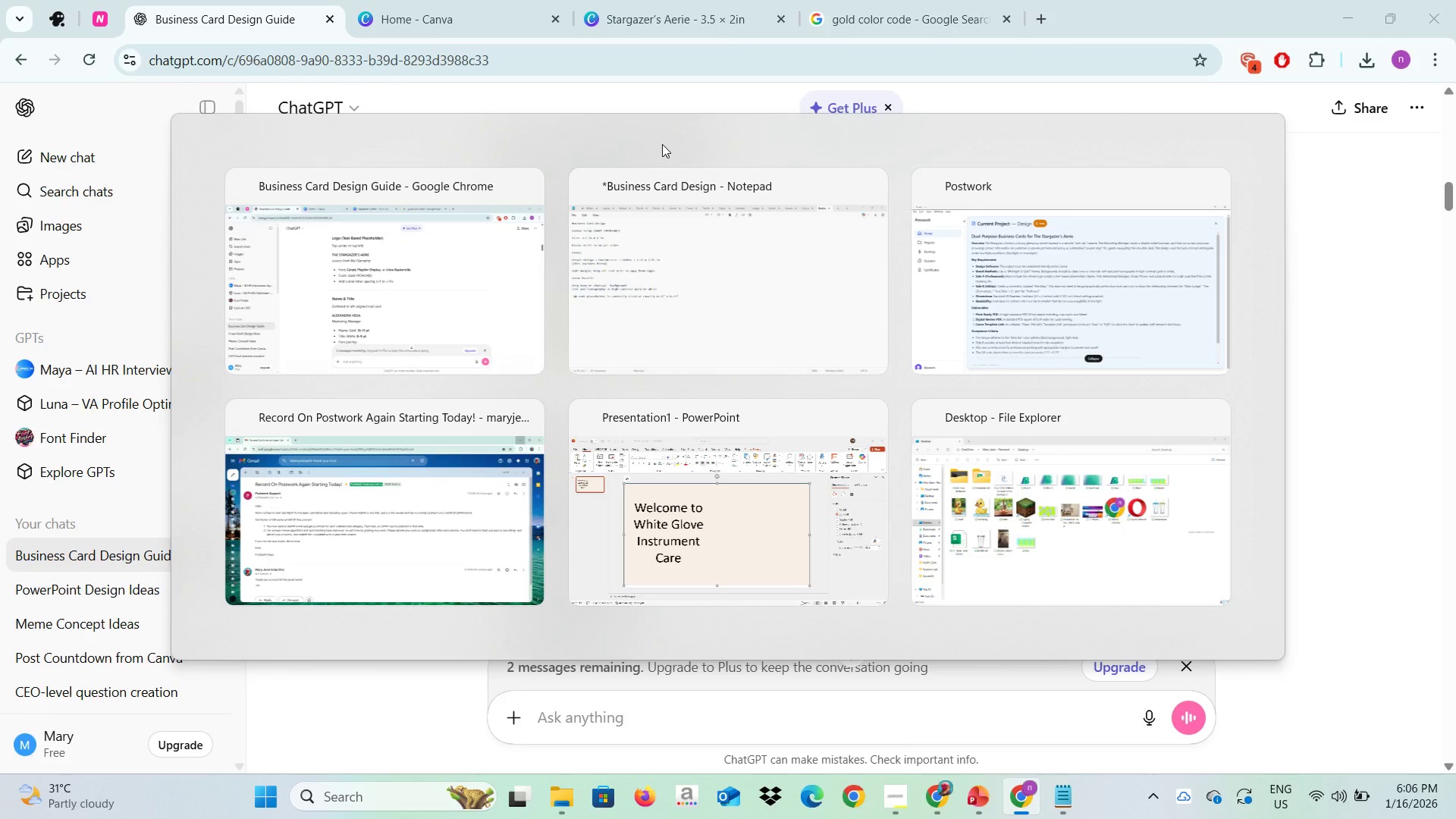 
key(Alt+Tab)